 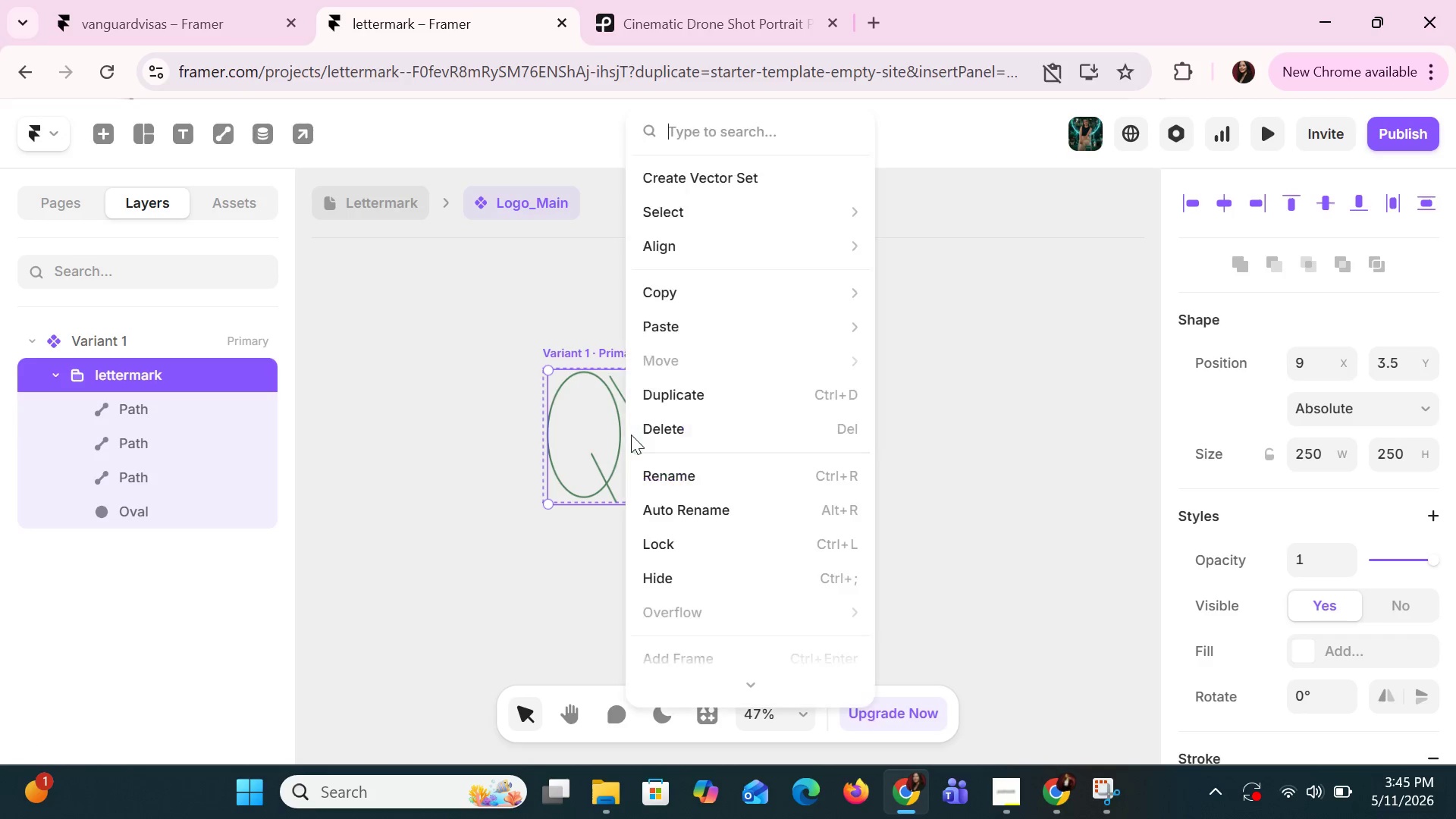 
scroll: coordinate [692, 488], scroll_direction: down, amount: 8.0
 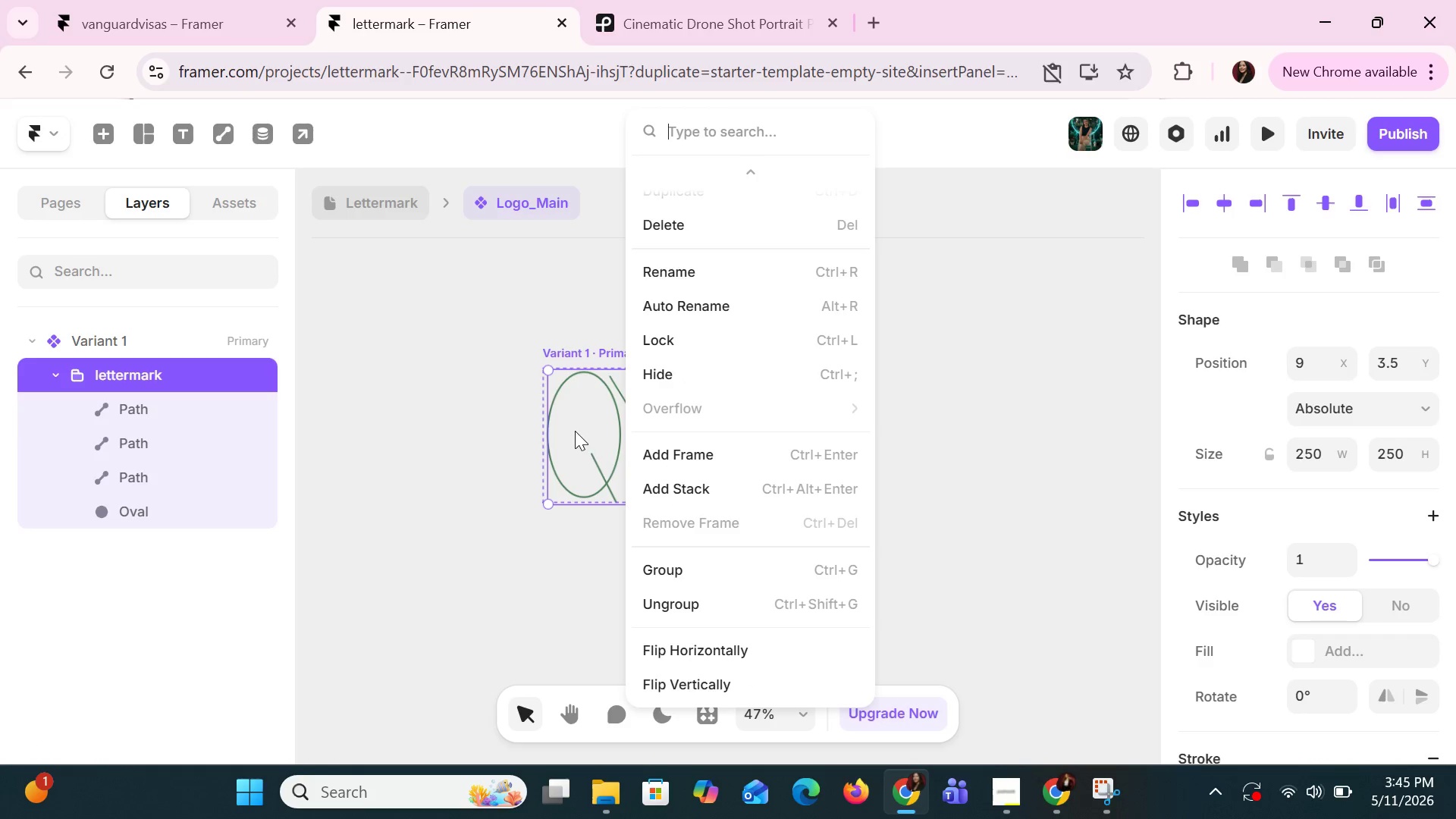 
left_click([573, 429])
 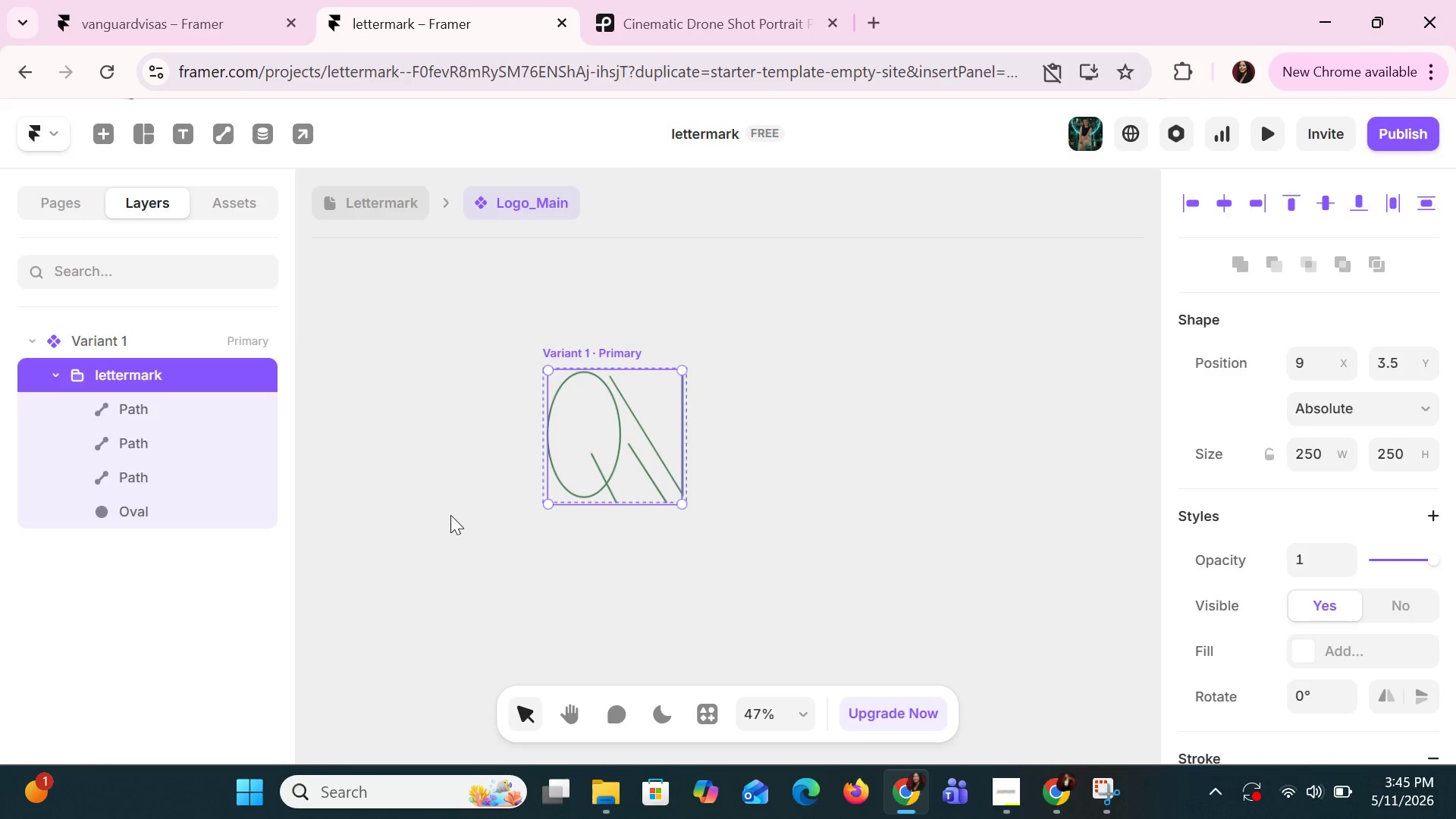 
left_click([450, 515])
 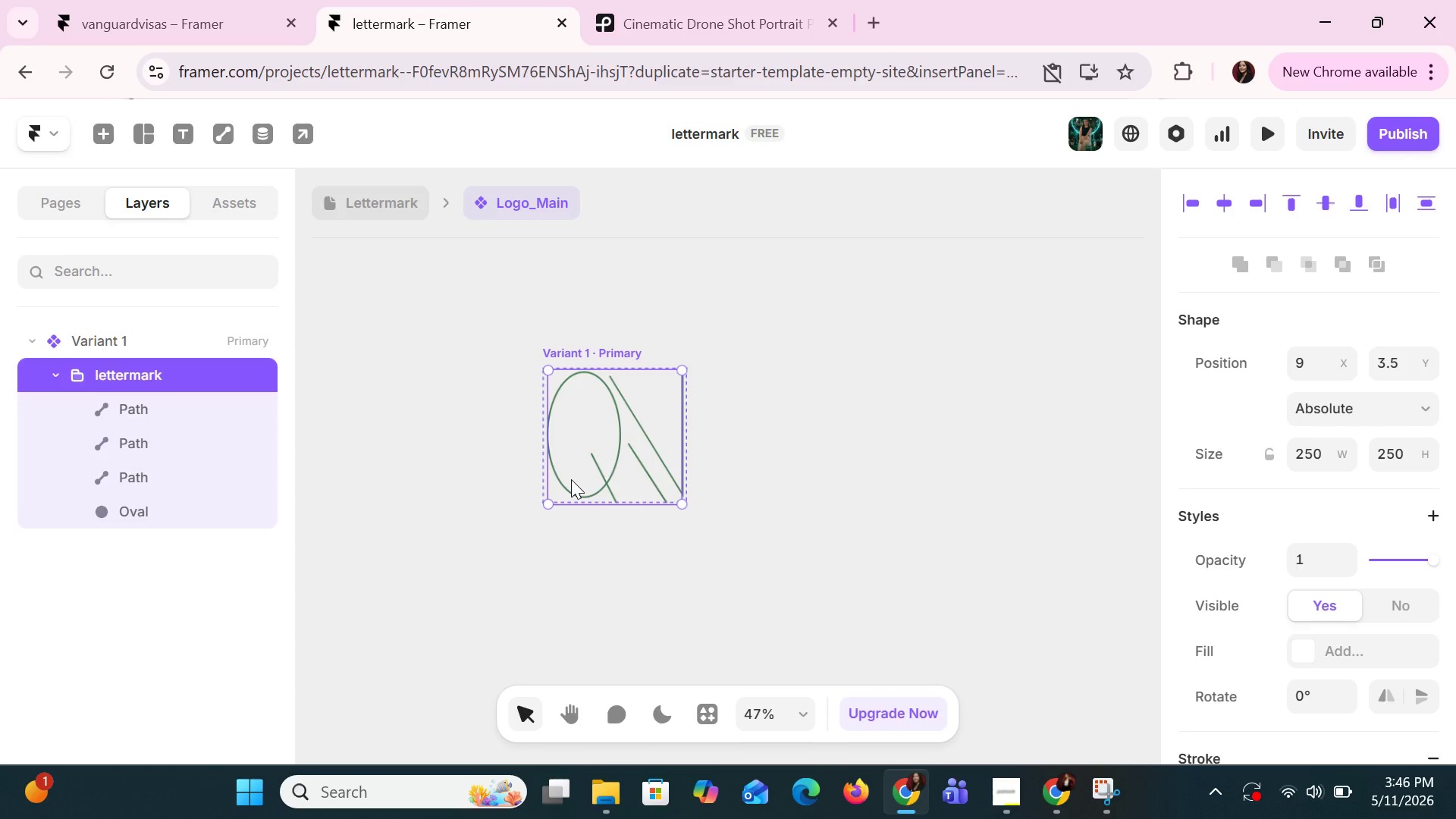 
wait(36.5)
 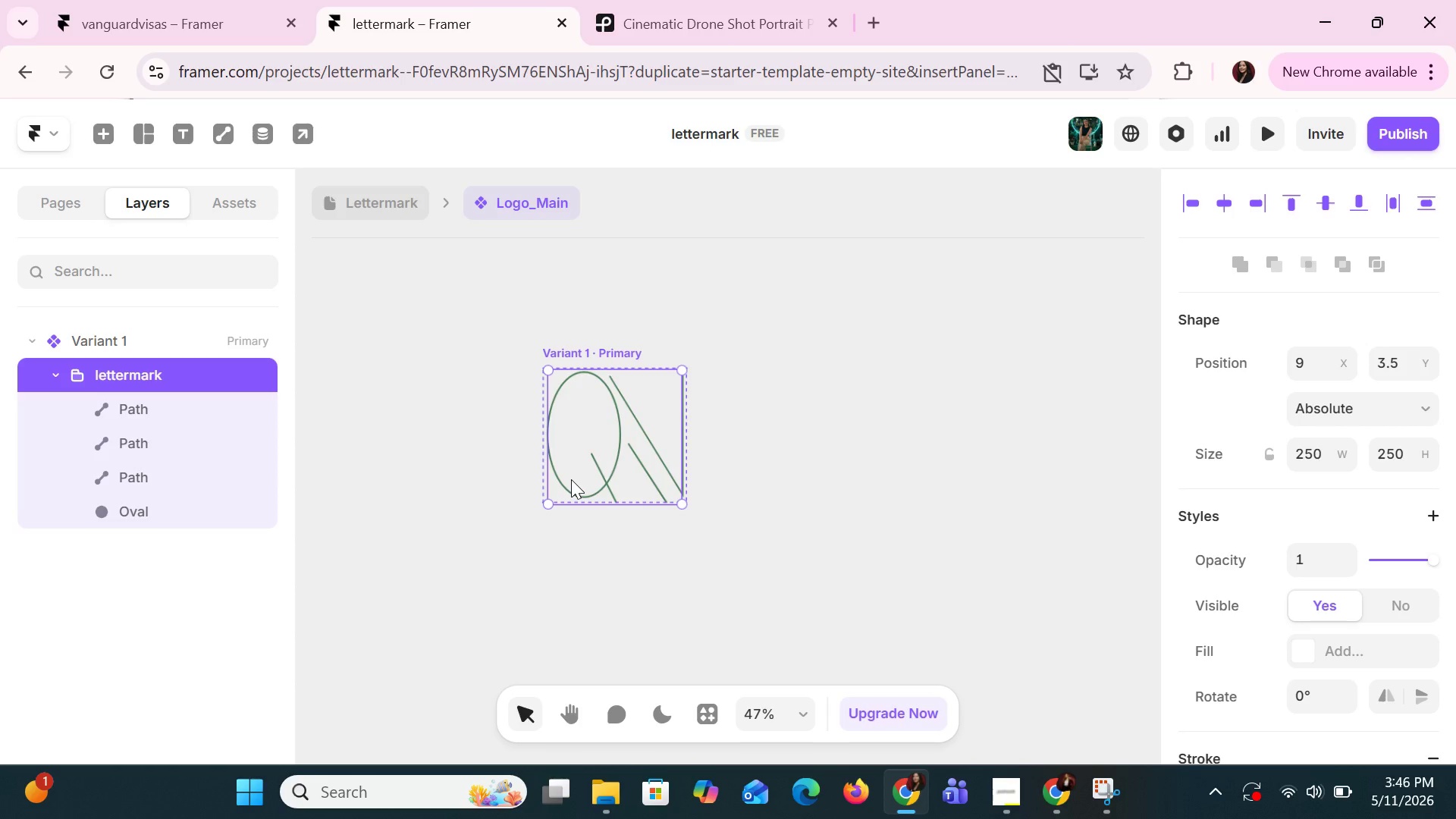 
left_click([621, 434])
 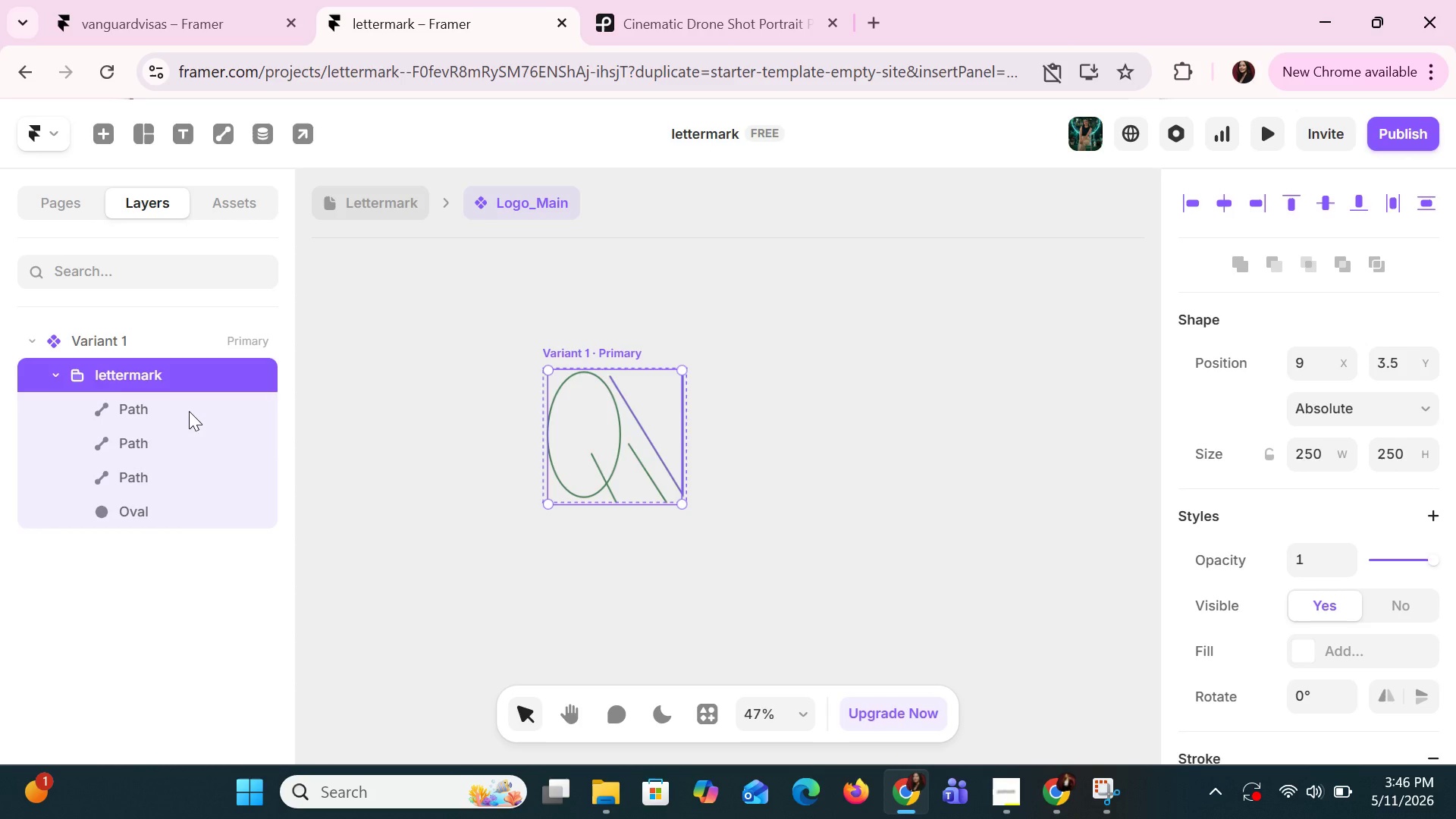 
left_click([189, 411])
 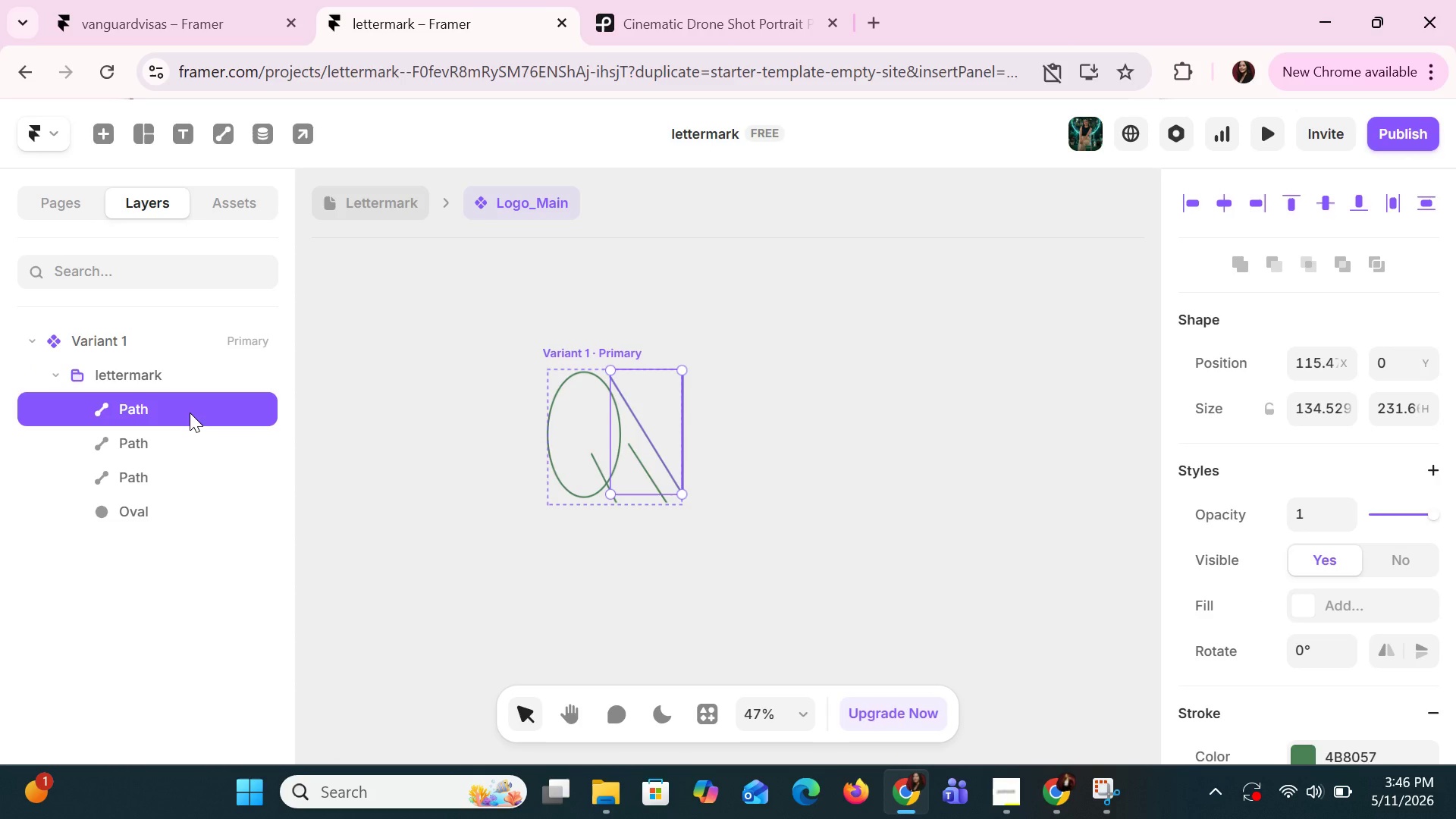 
hold_key(key=ShiftLeft, duration=1.5)
left_click([186, 431])
 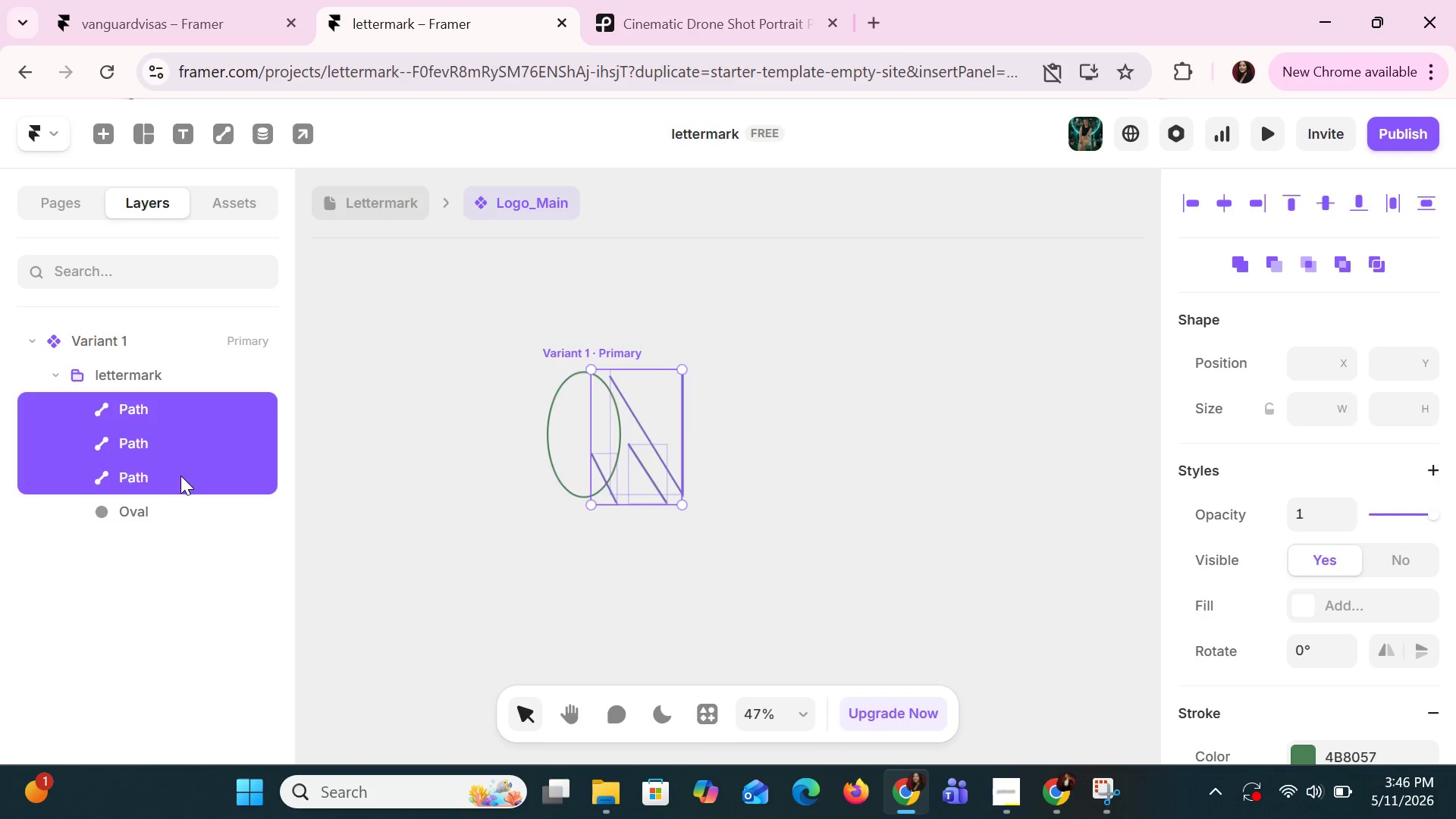 
double_click([183, 504])
 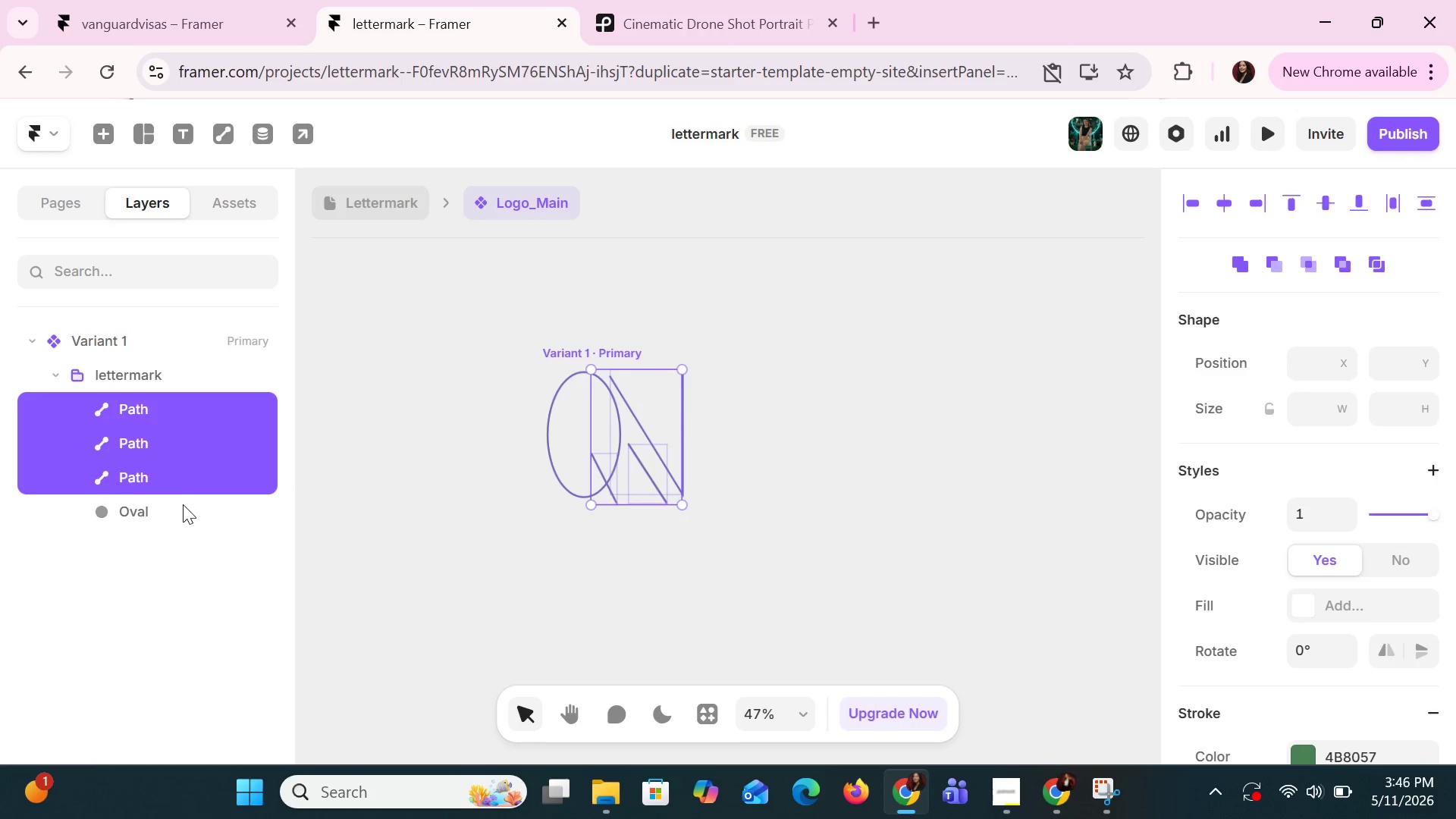 
key(Shift+ShiftLeft)
 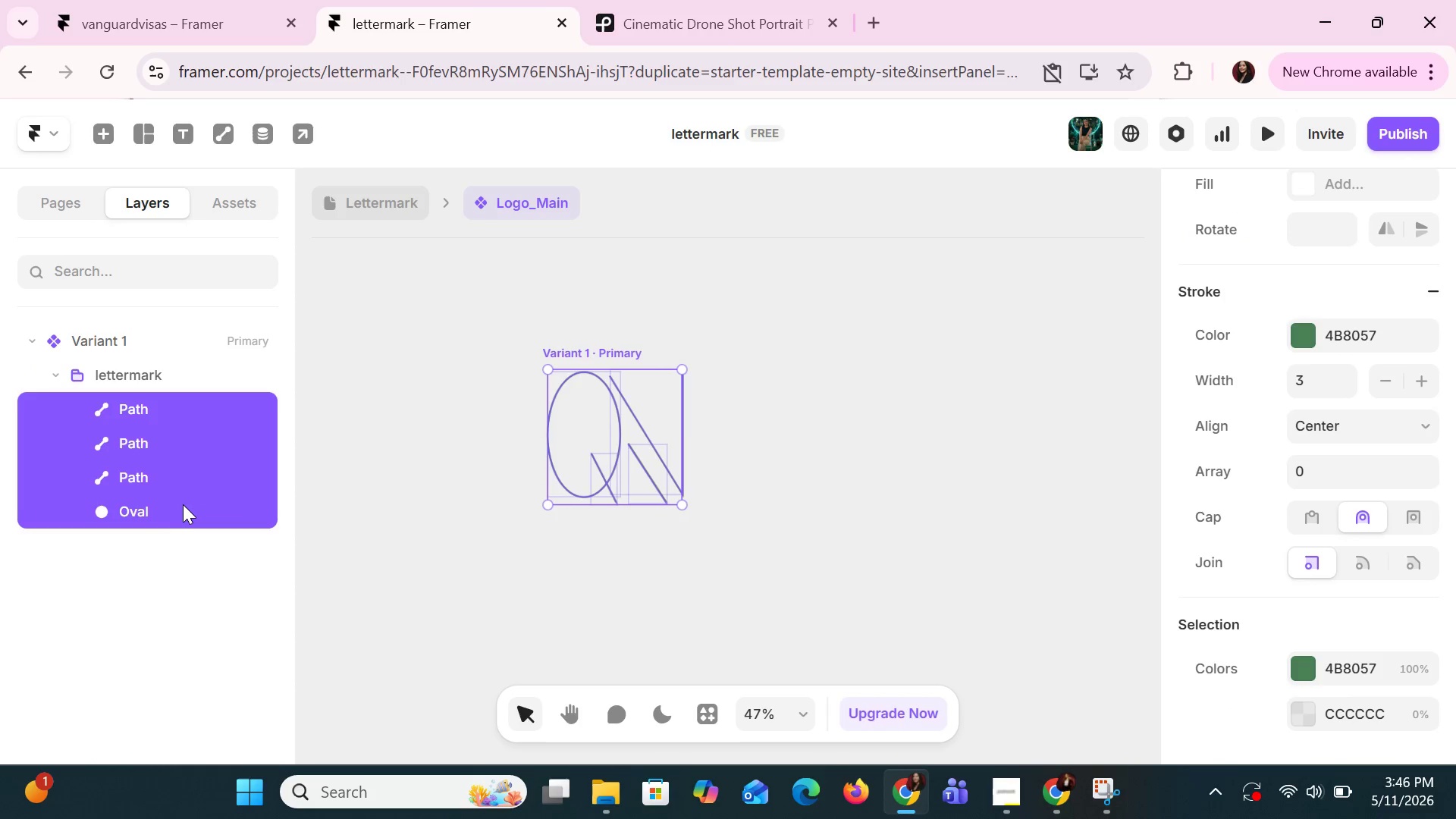 
key(Shift+ShiftLeft)
 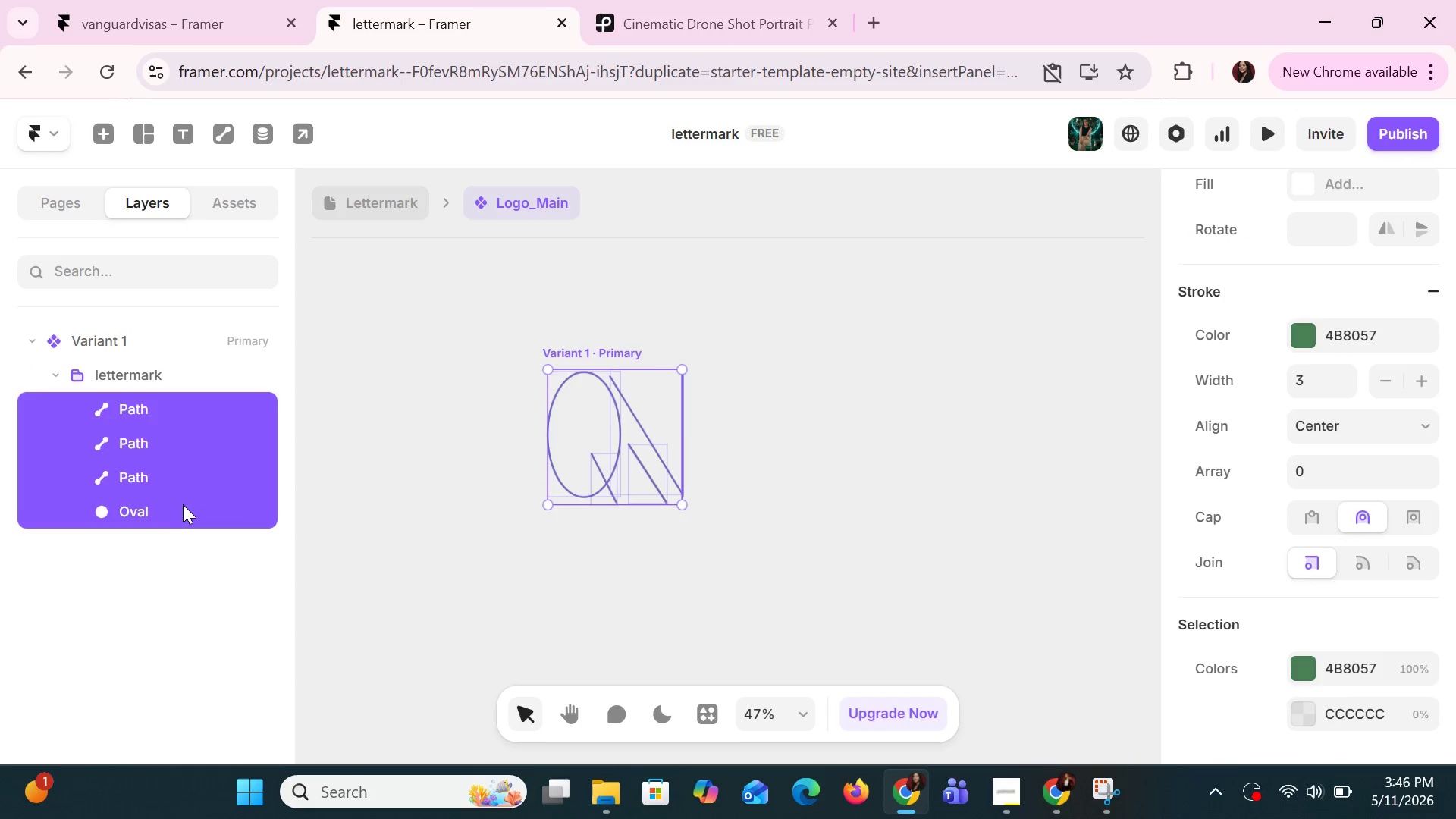 
key(Shift+ShiftLeft)
 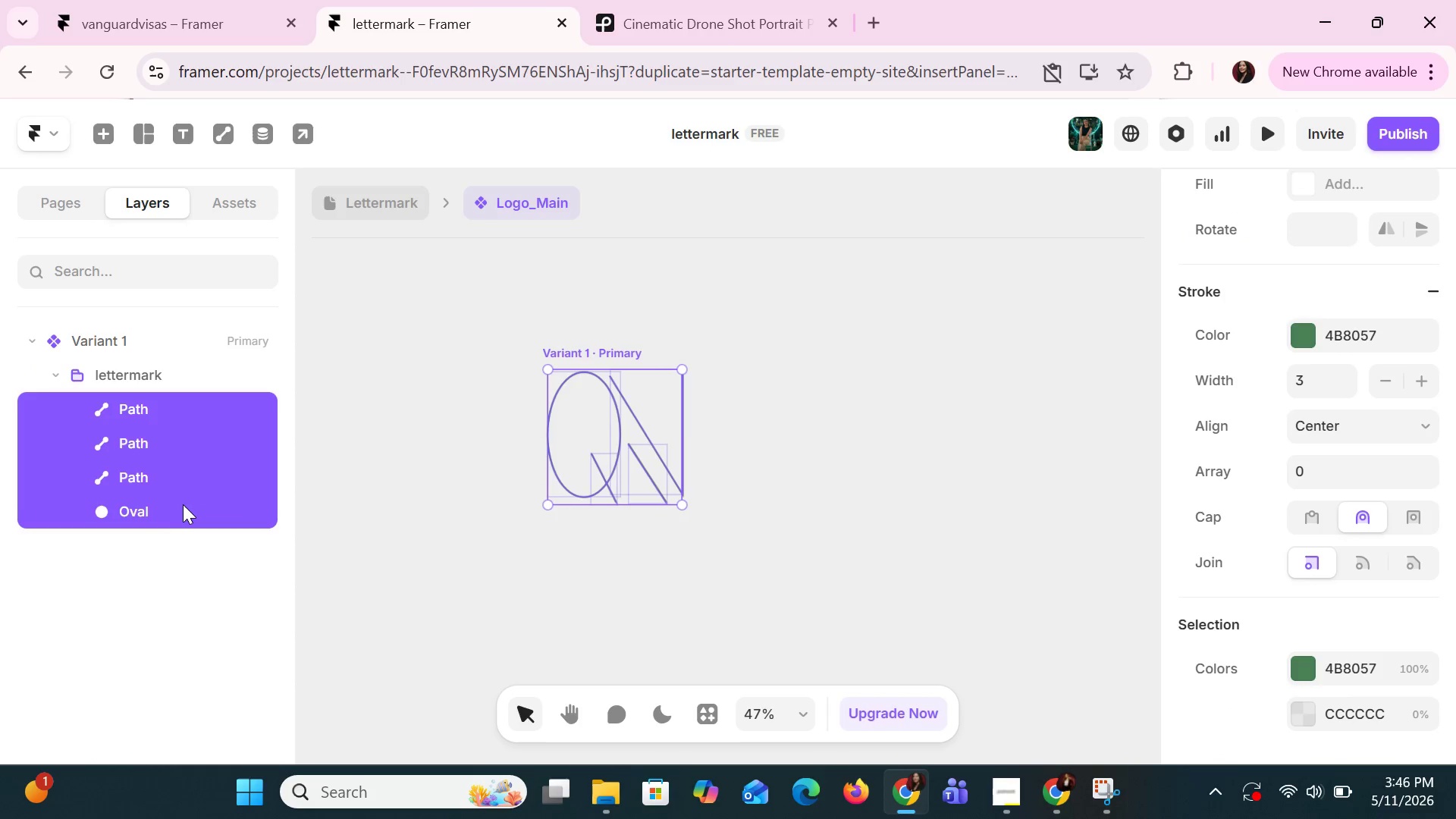 
key(Shift+ShiftLeft)
 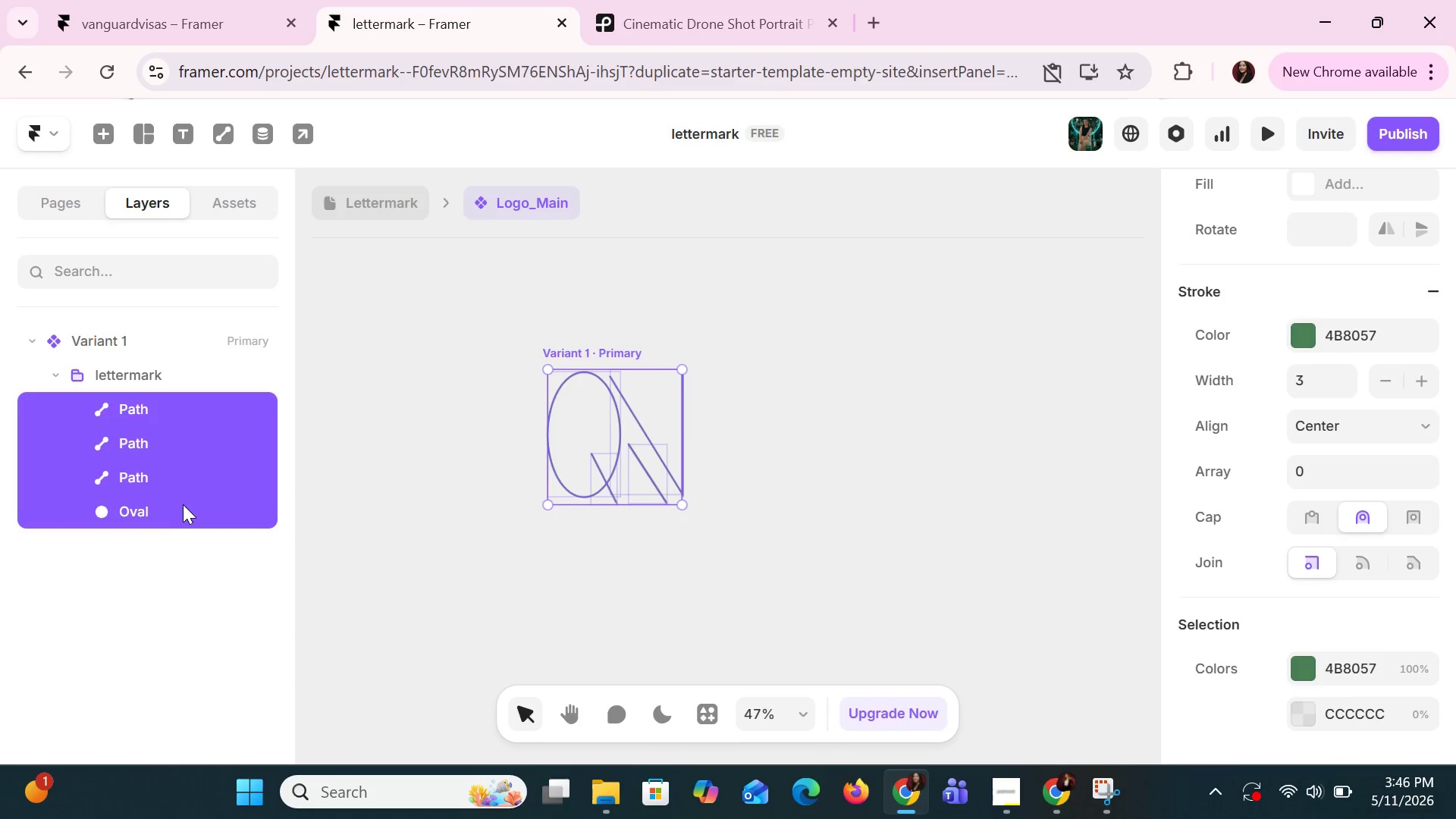 
key(Shift+ShiftLeft)
 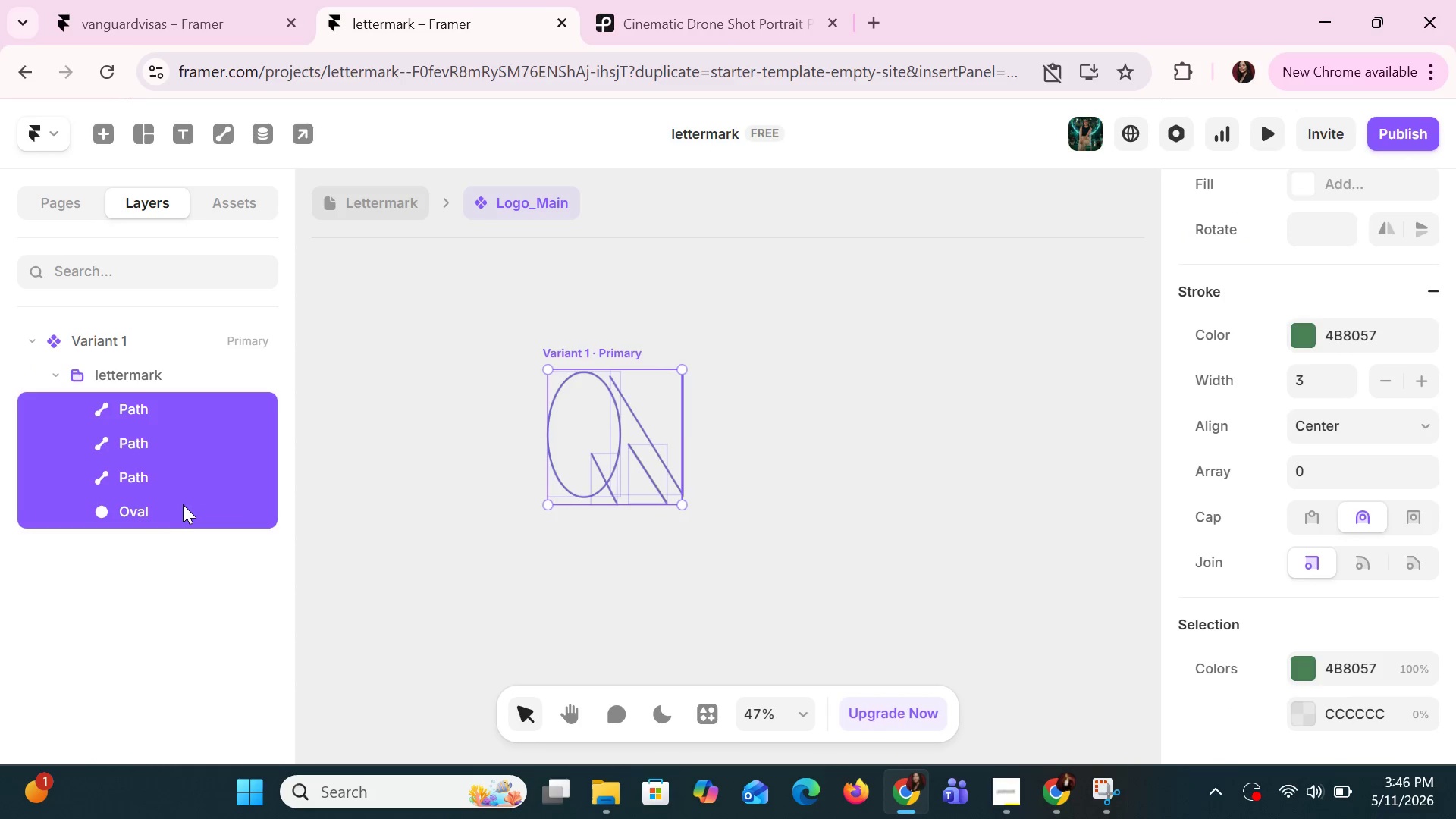 
key(Shift+ShiftLeft)
 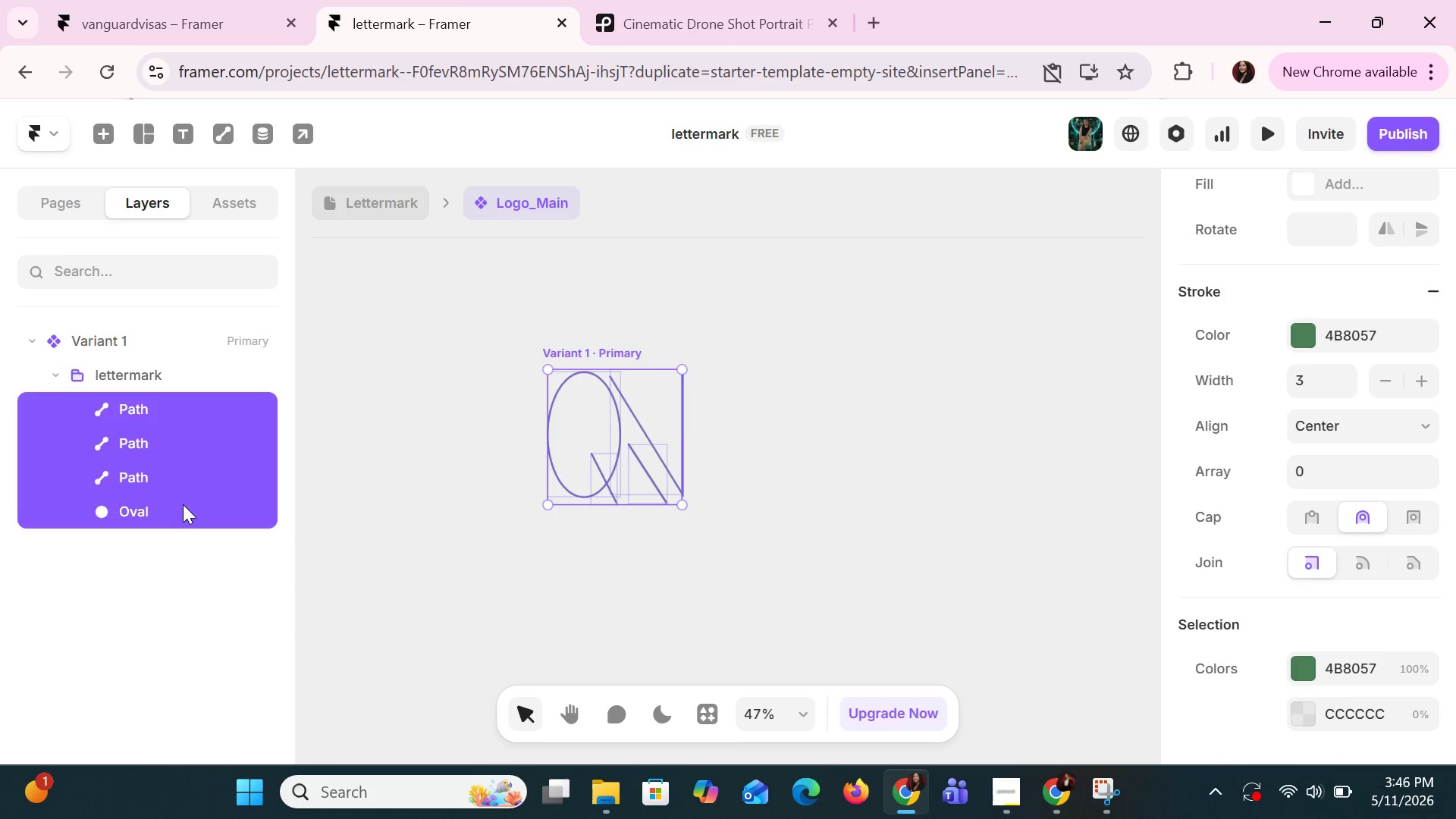 
key(Shift+ShiftLeft)
 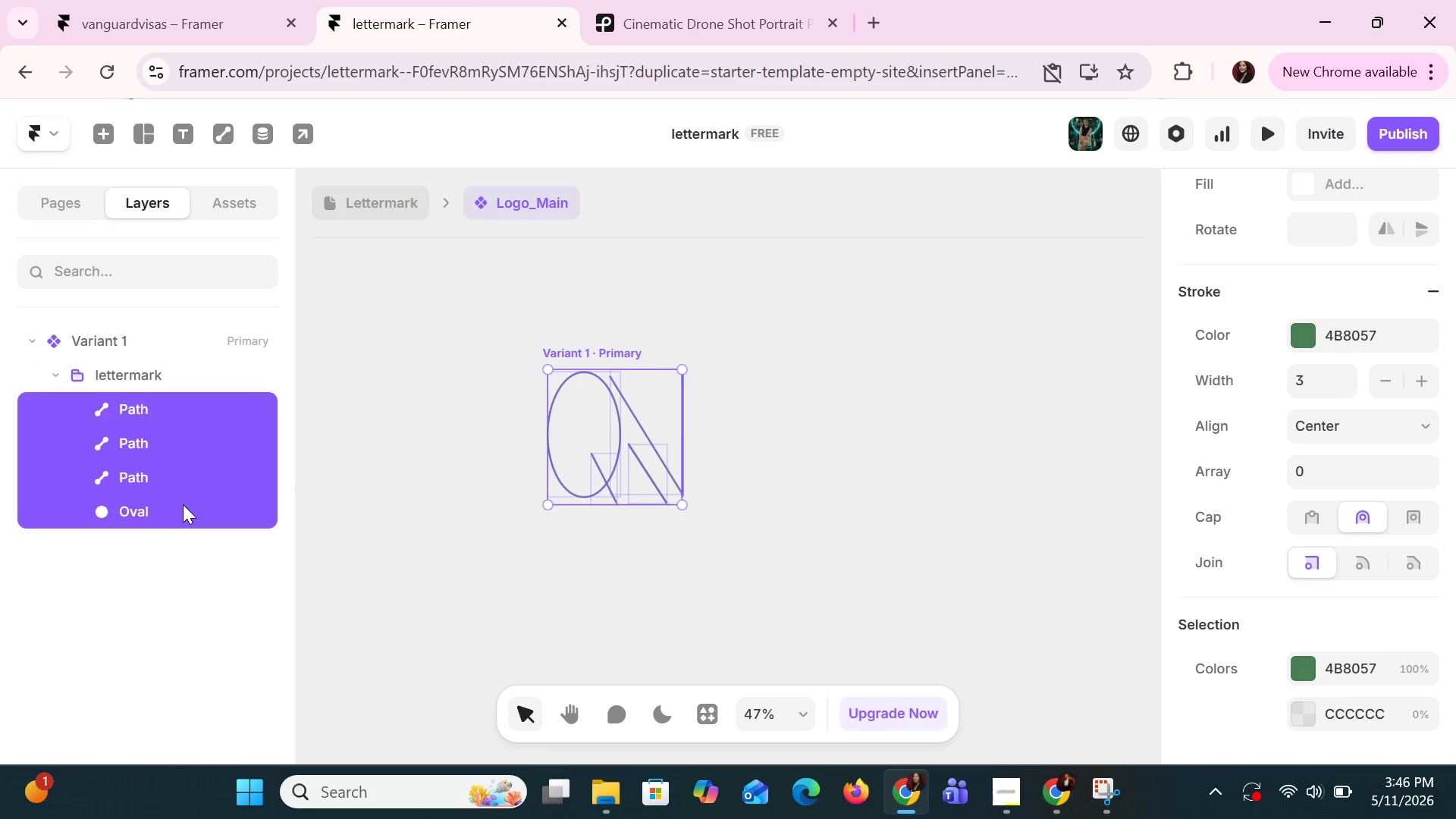 
key(Shift+ShiftLeft)
 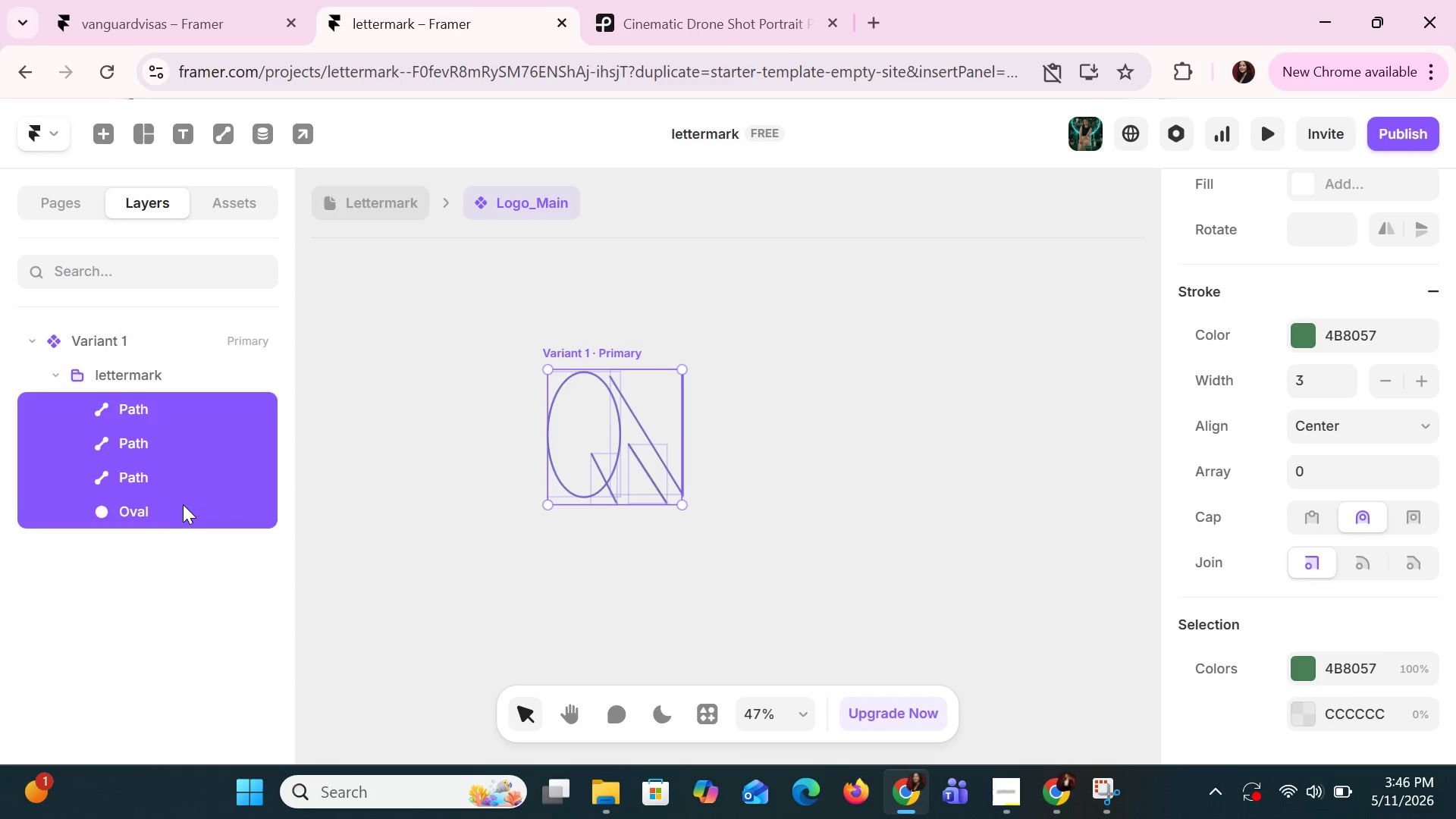 
key(Shift+ShiftLeft)
 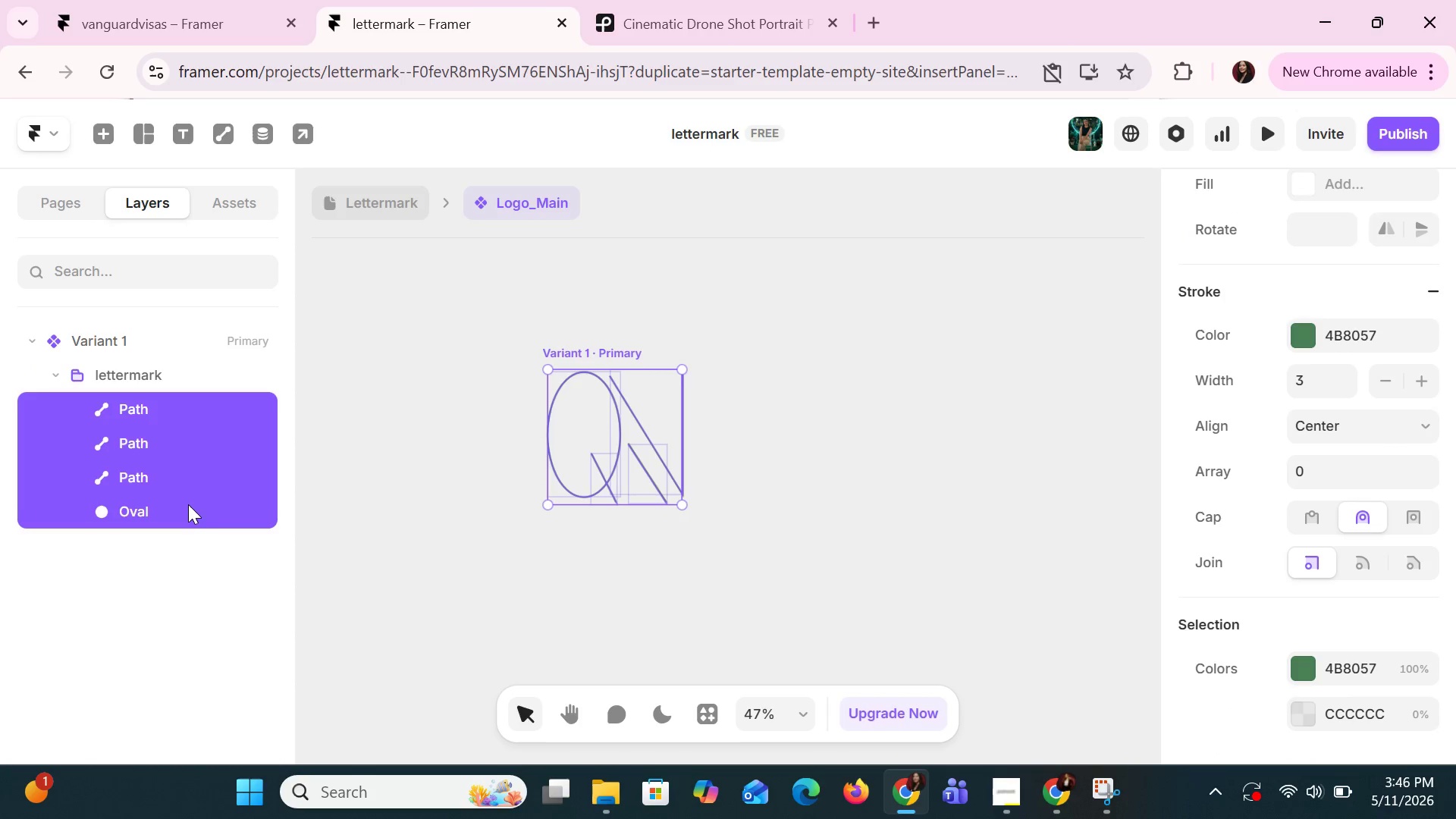 
key(Shift+ShiftLeft)
 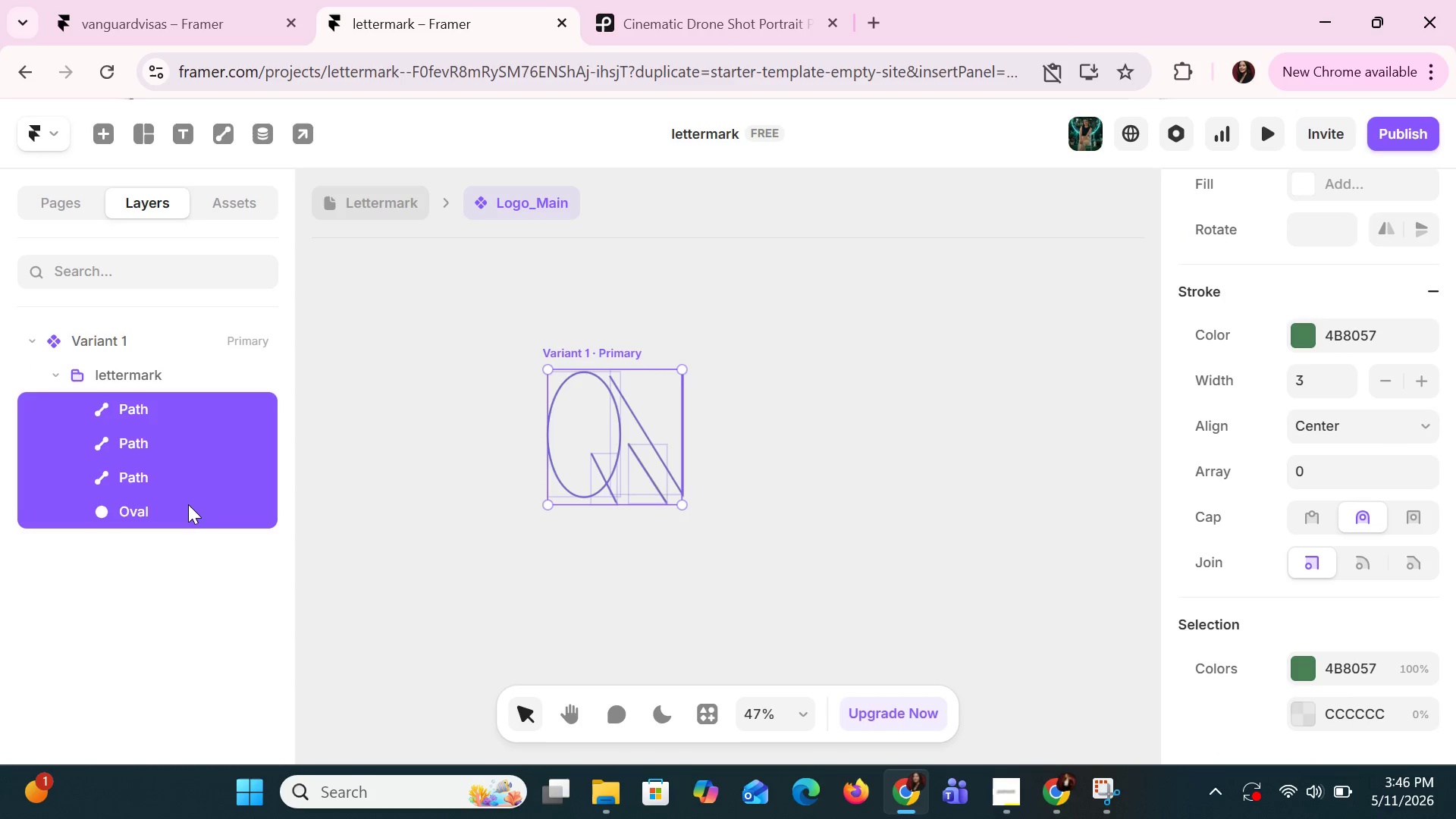 
key(Shift+ShiftLeft)
 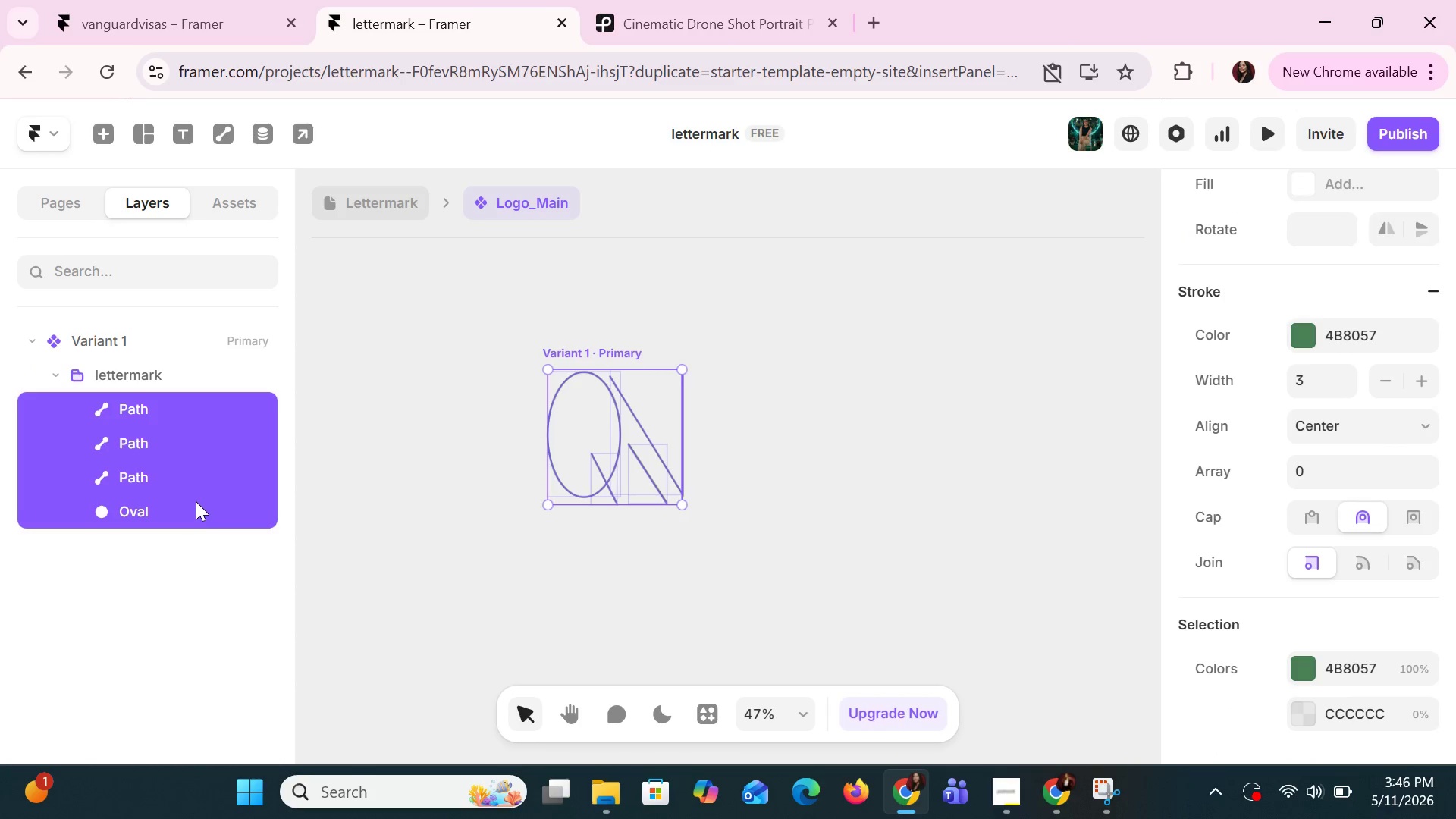 
right_click([196, 501])
 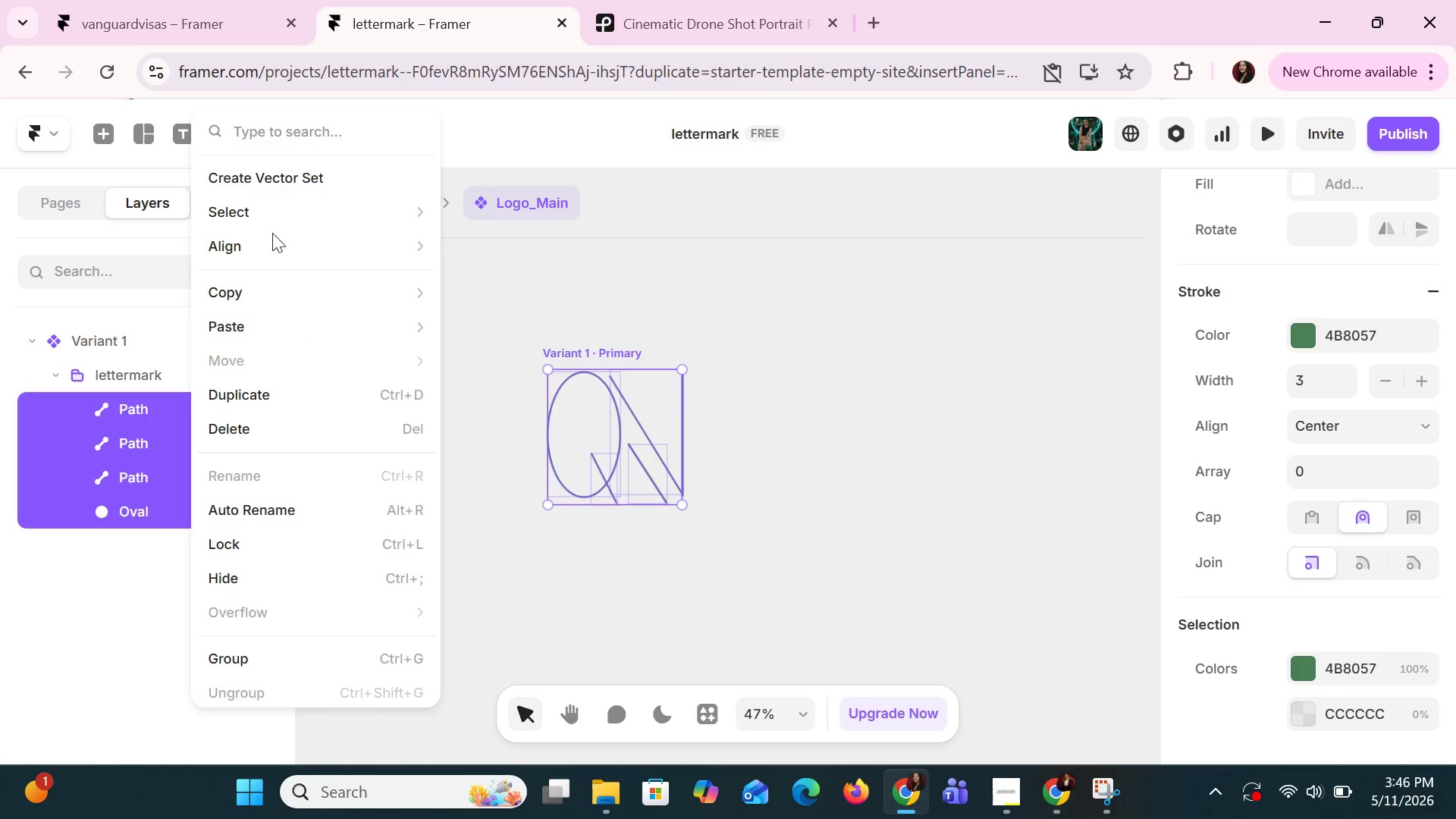 
left_click([284, 182])
 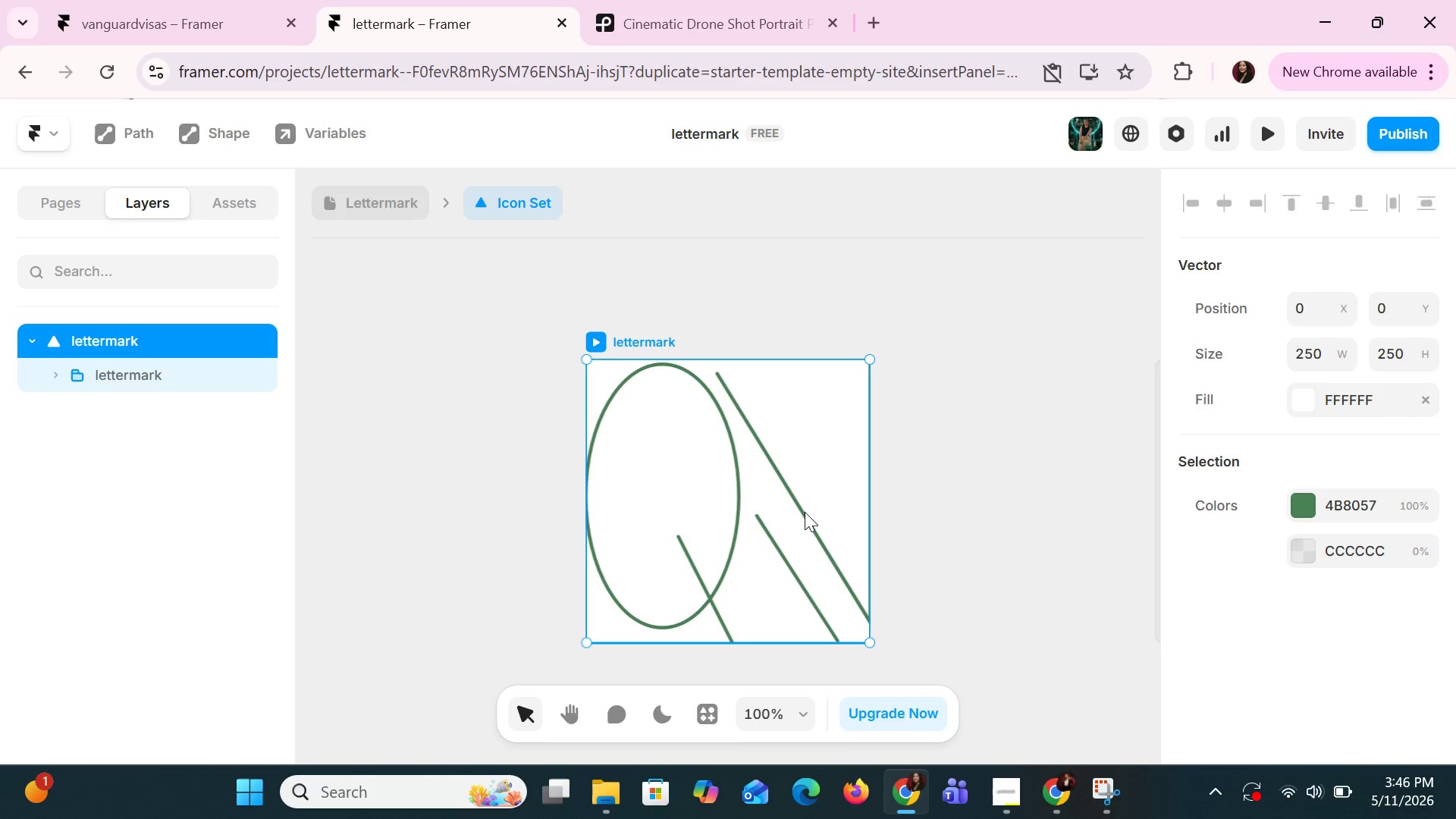 
right_click([805, 512])
 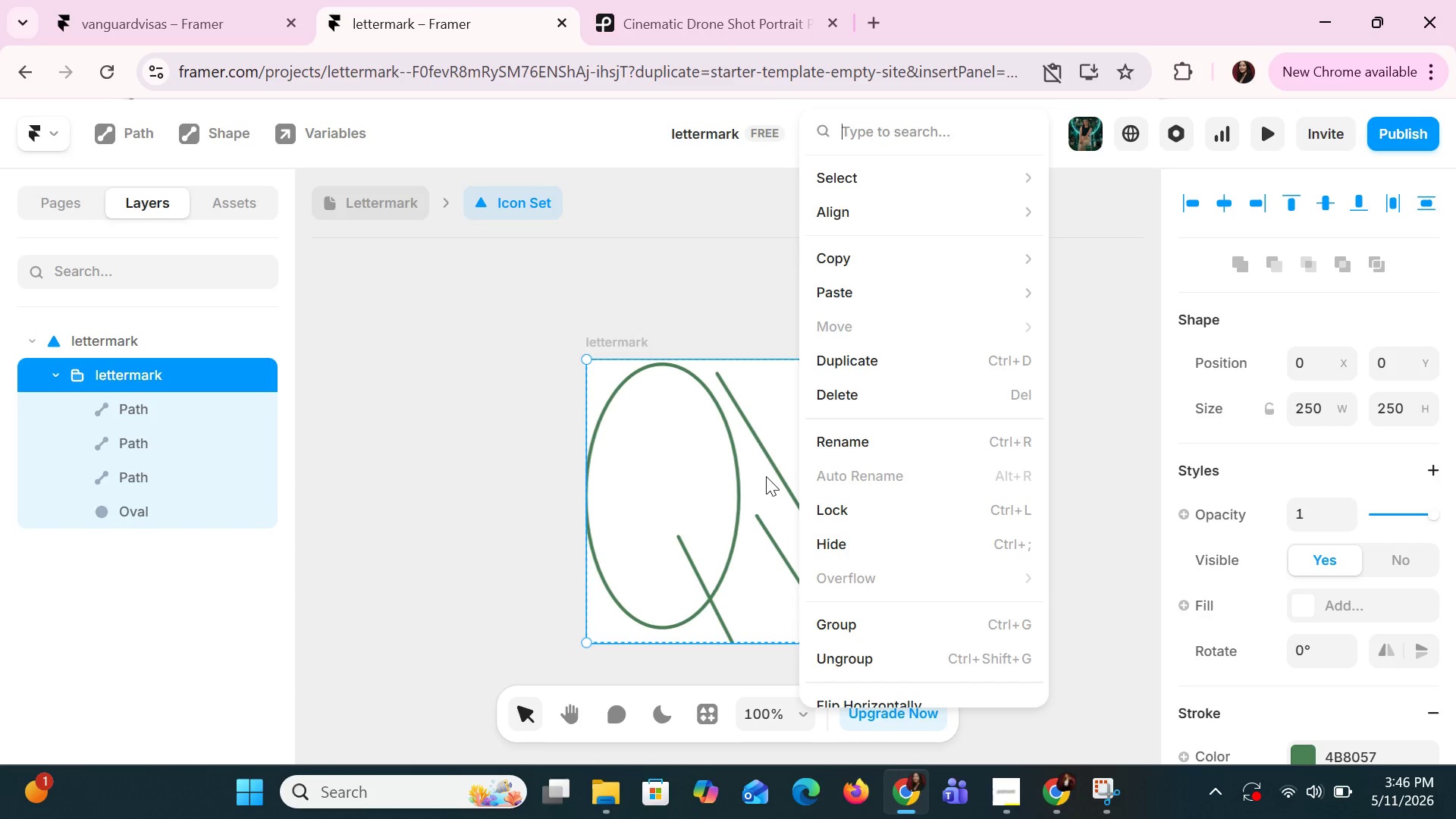 
scroll: coordinate [942, 548], scroll_direction: down, amount: 7.0
 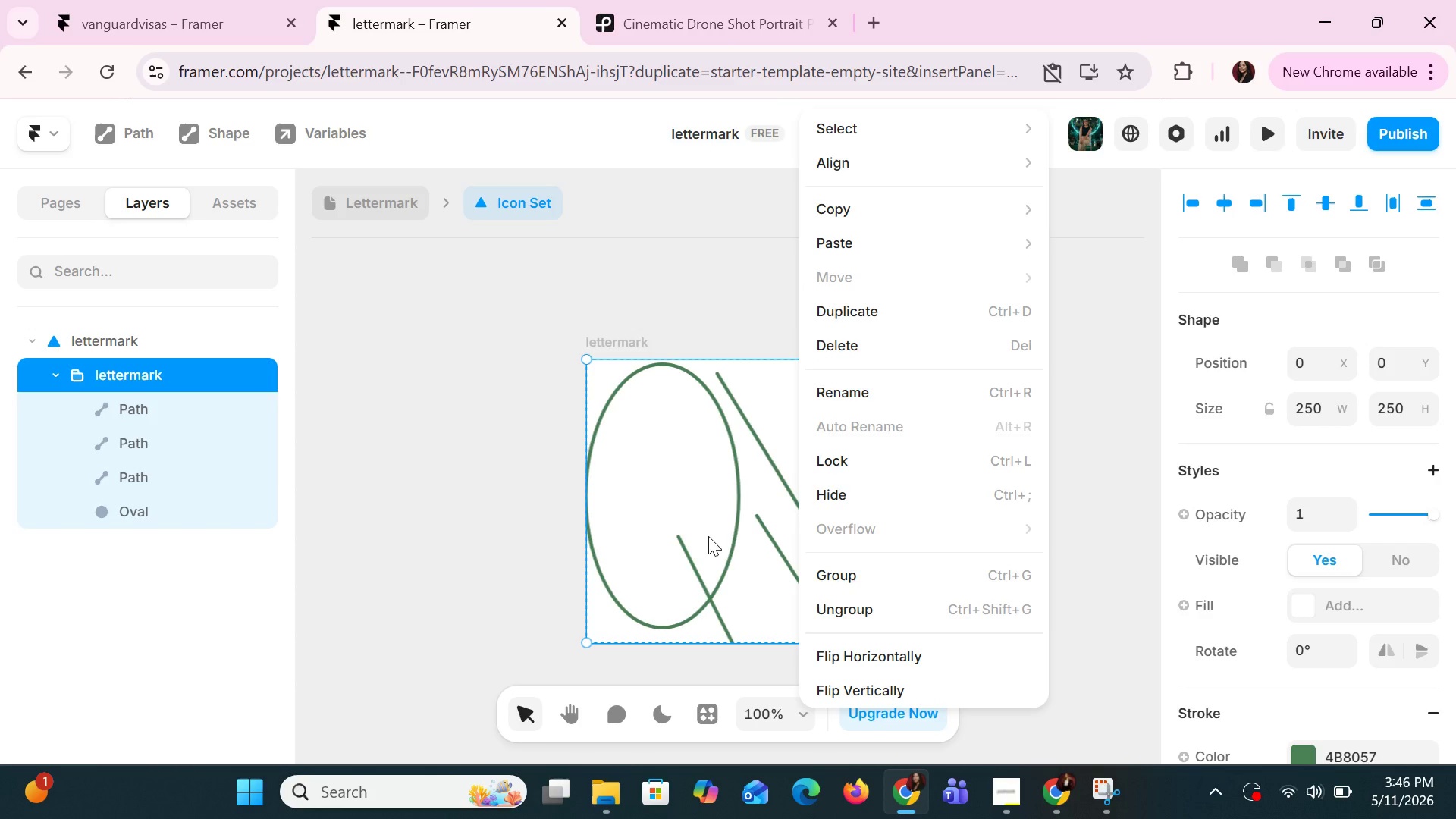 
left_click([708, 535])
 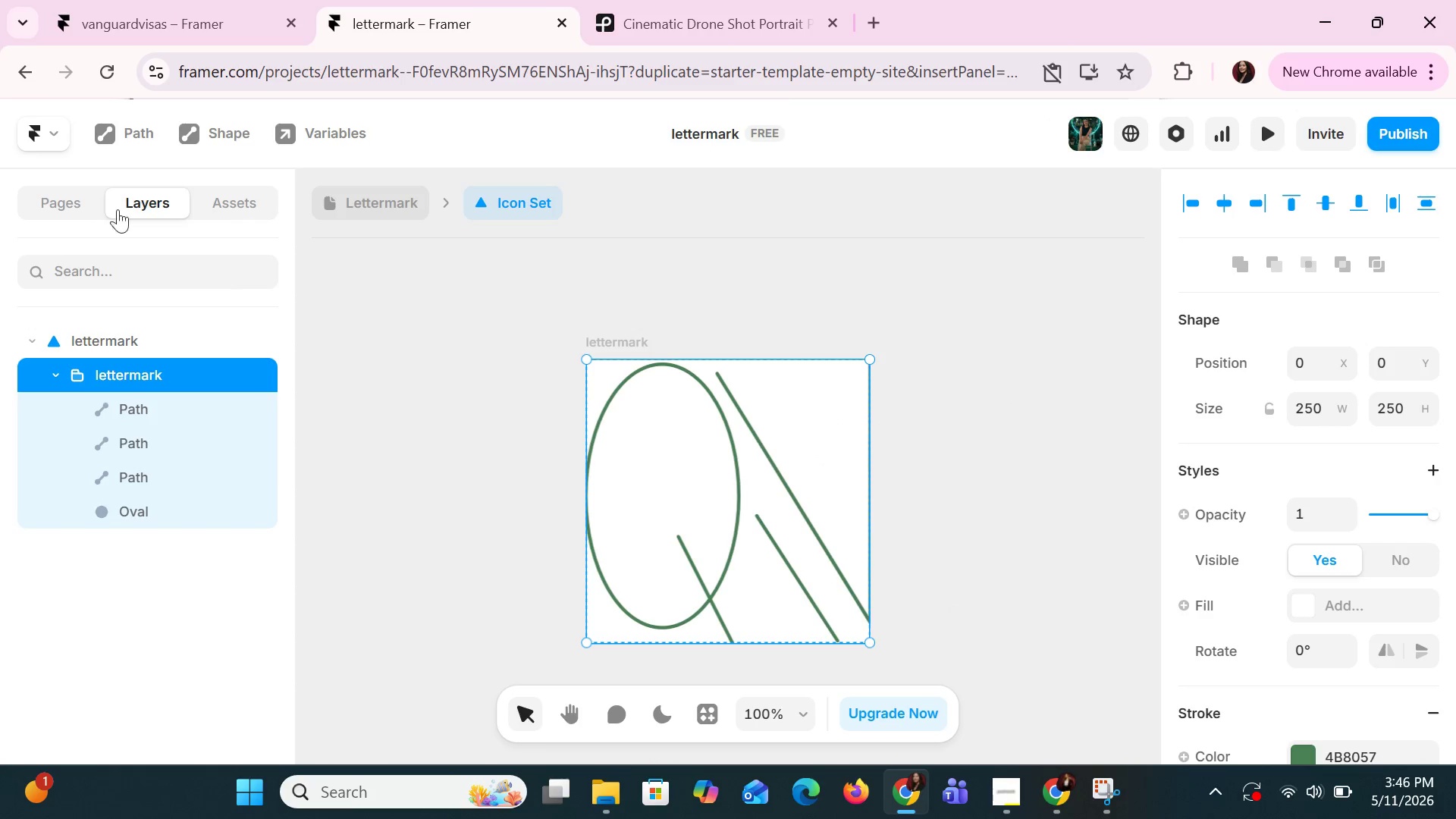 
scroll: coordinate [708, 536], scroll_direction: up, amount: 1.0
 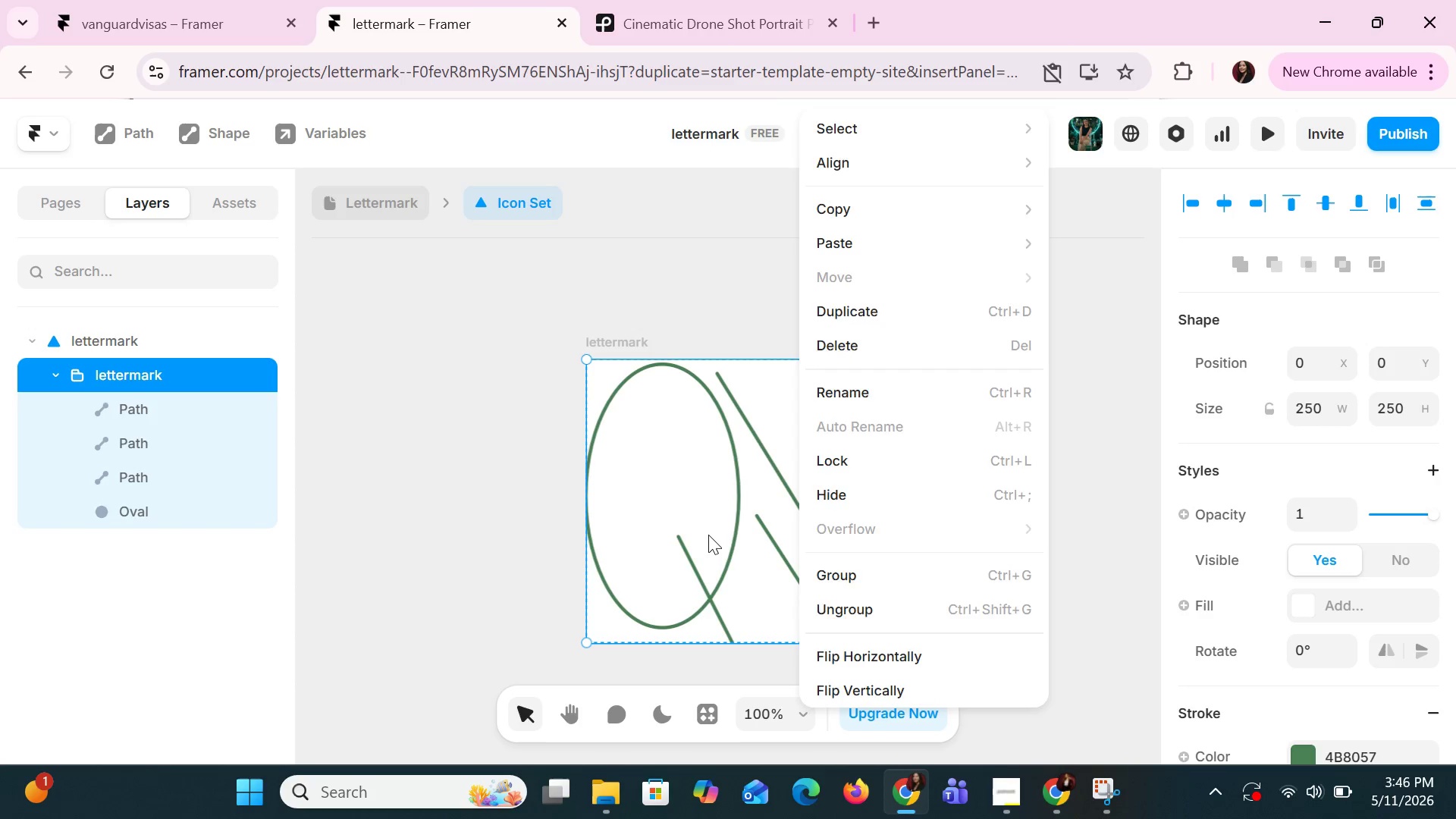 
left_click([39, 143])
 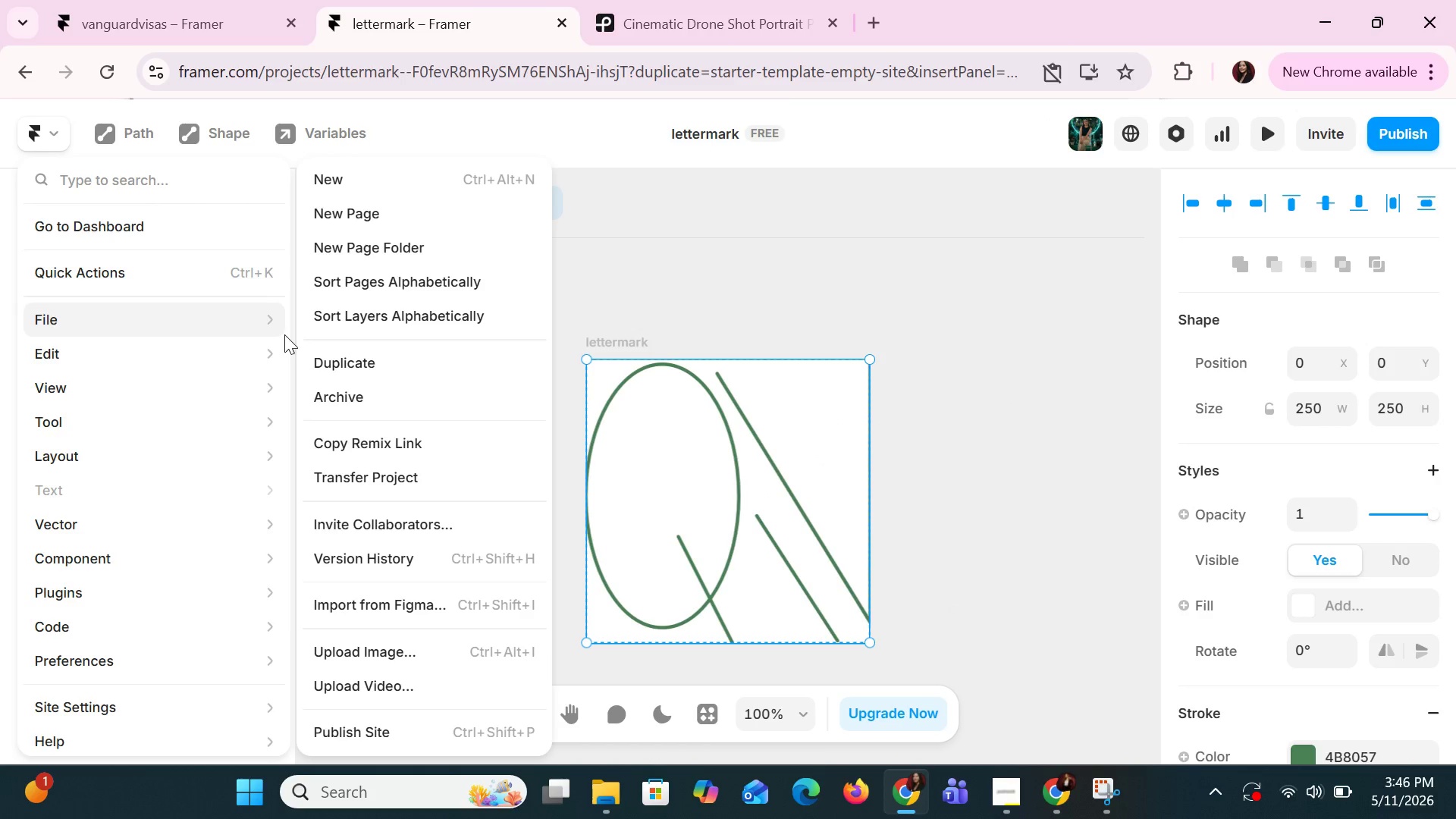 
wait(5.58)
 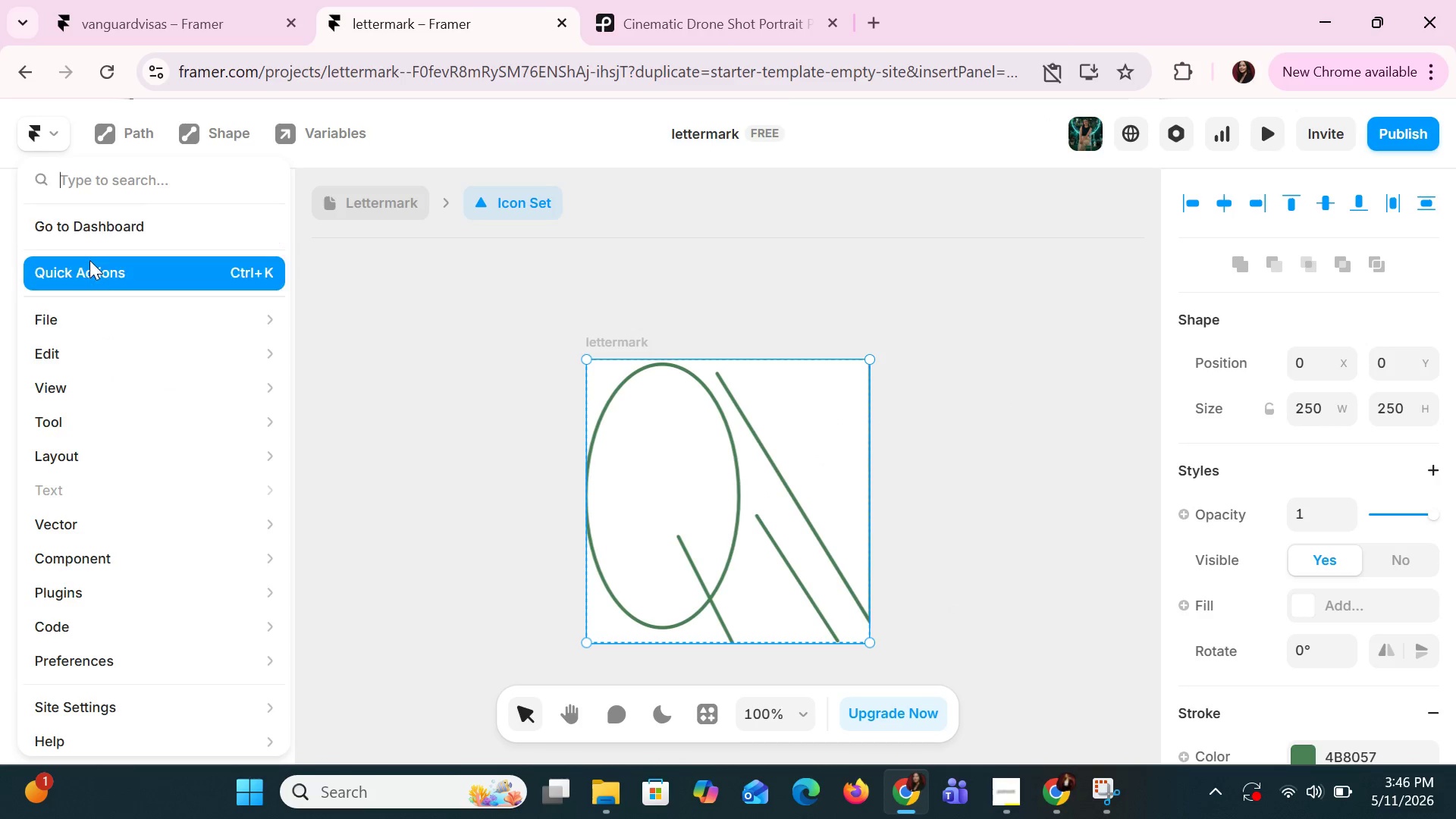 
scroll: coordinate [406, 582], scroll_direction: down, amount: 2.0
 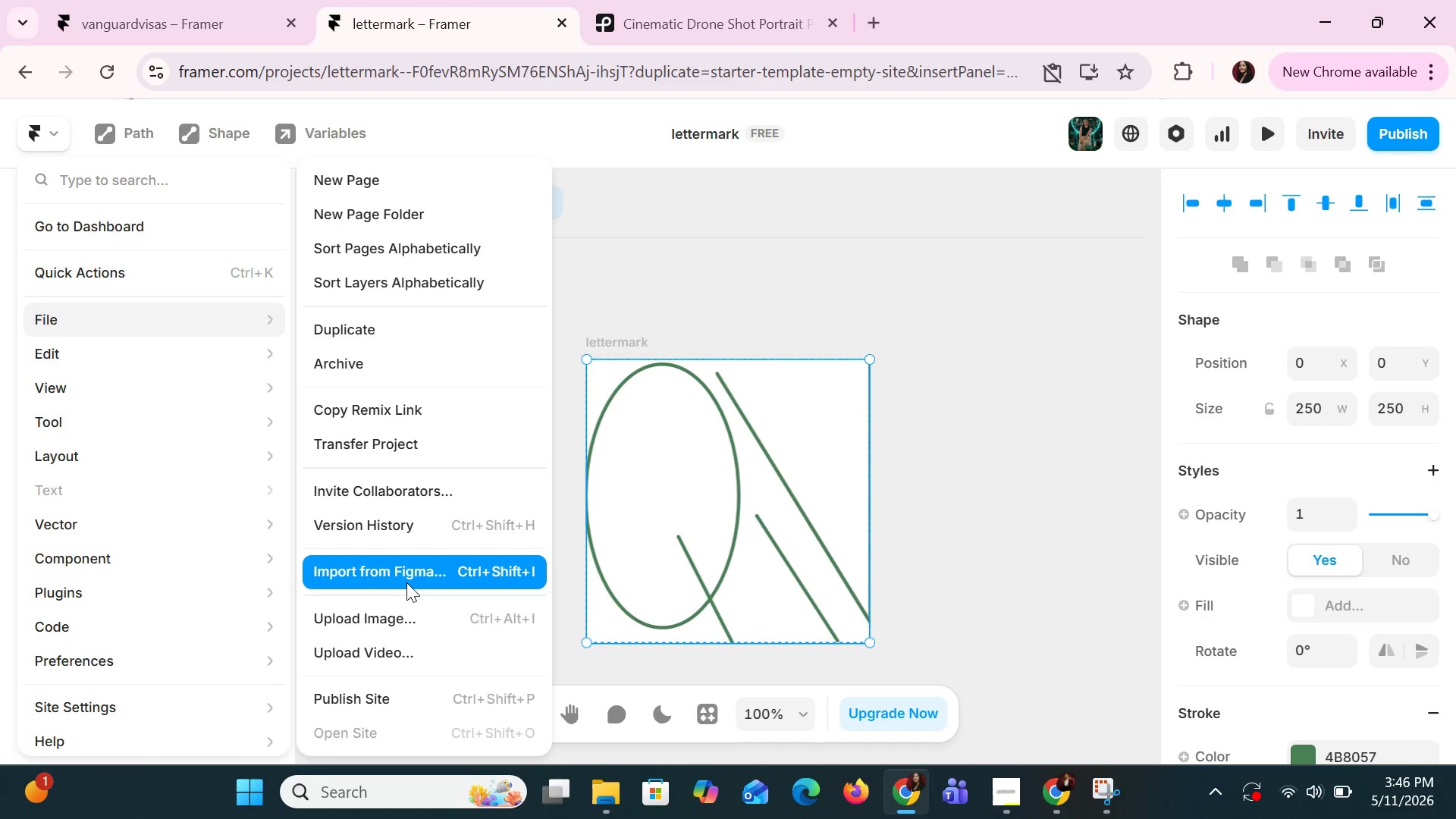 
wait(16.32)
 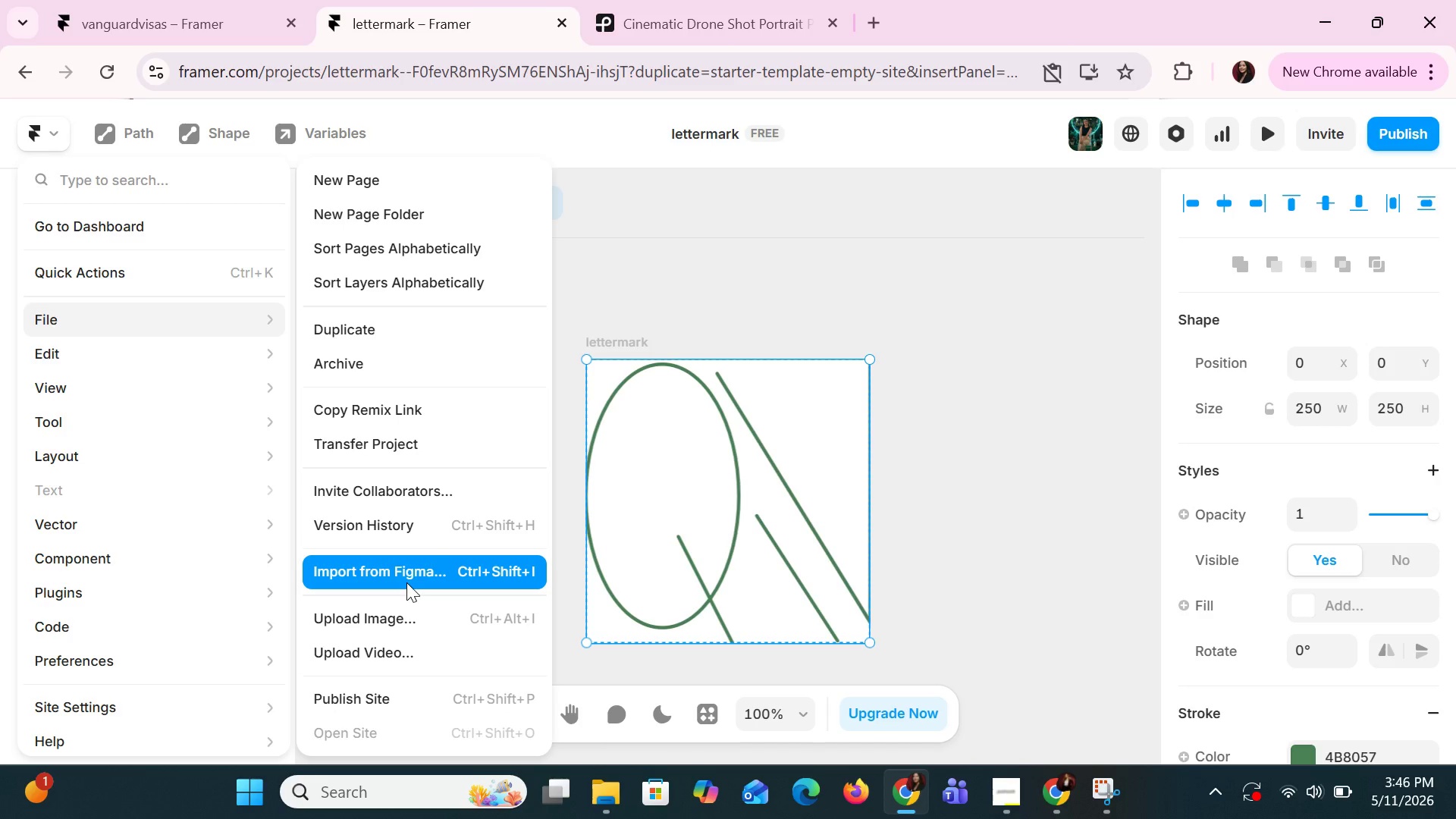 
left_click([1279, 322])
 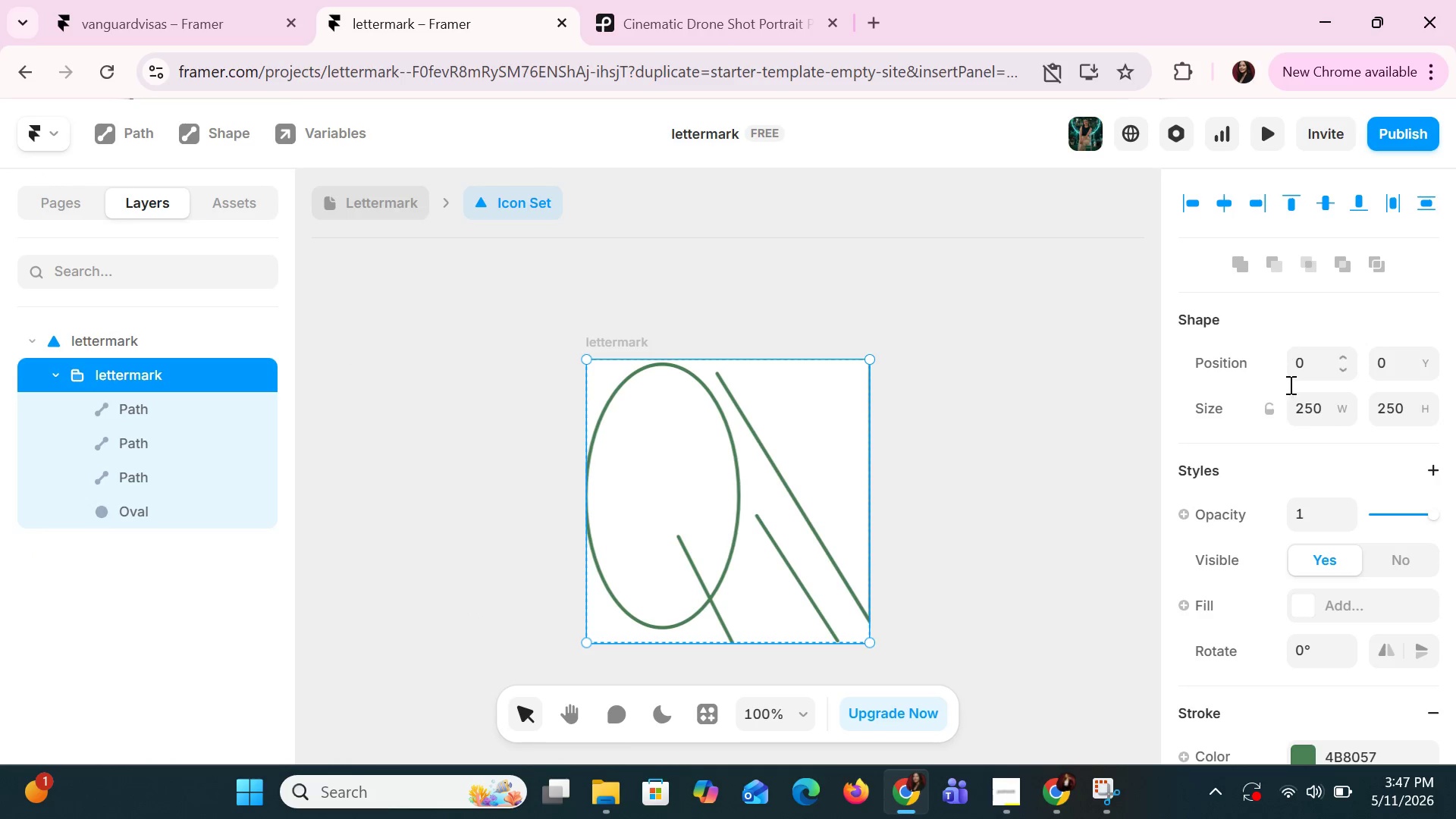 
scroll: coordinate [1313, 465], scroll_direction: down, amount: 10.0
 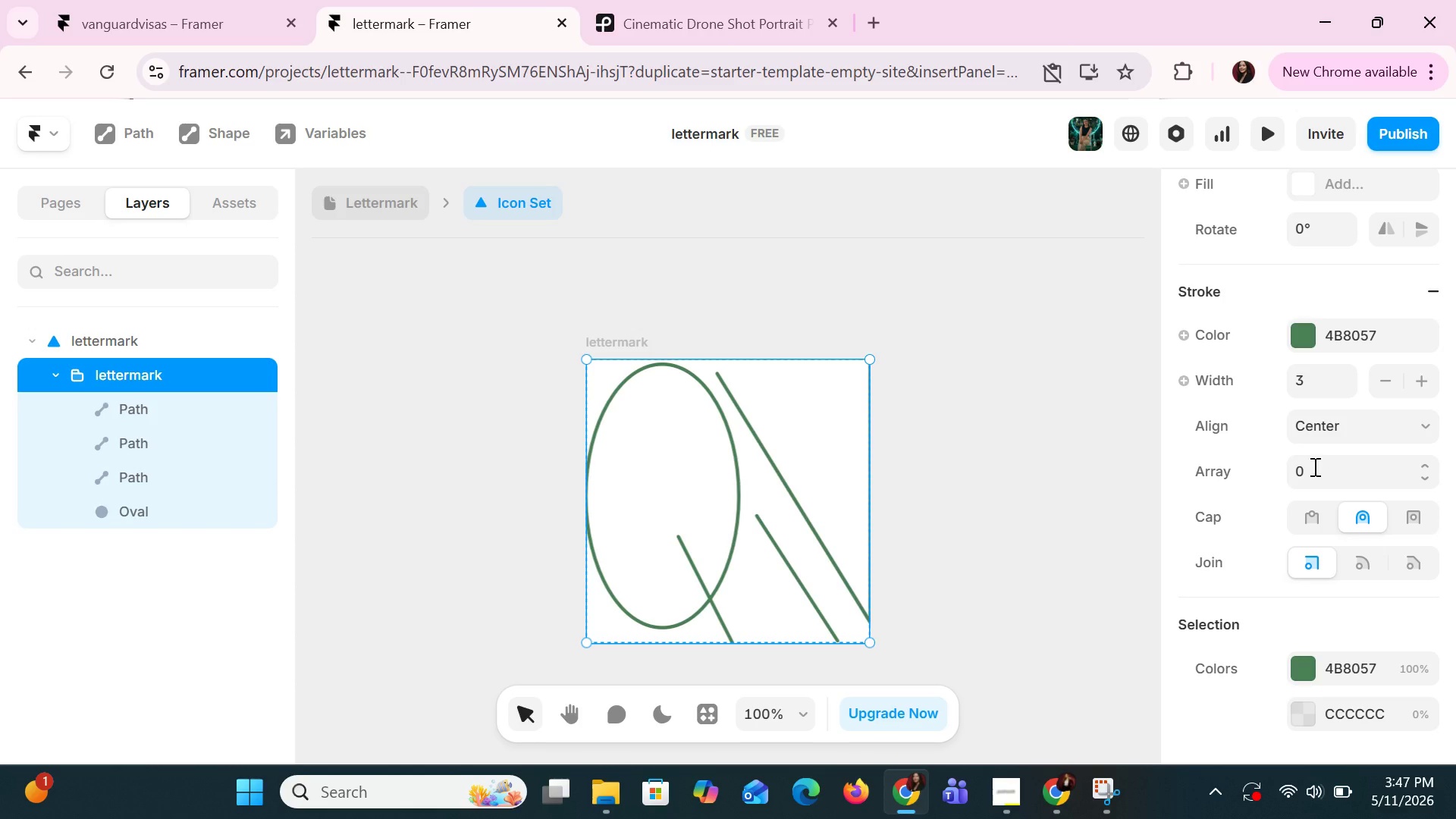 
wait(6.86)
 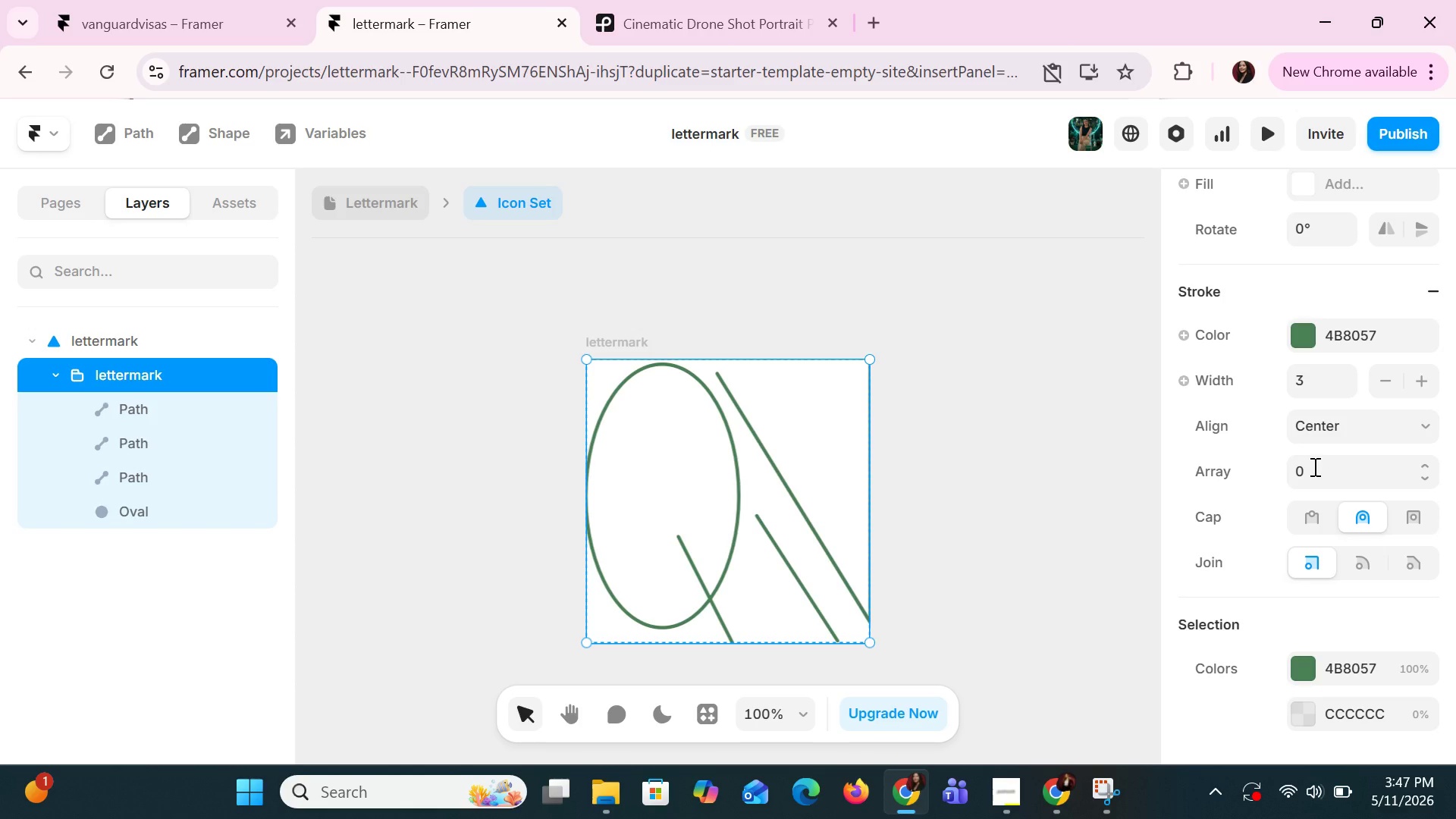 
scroll: coordinate [1316, 598], scroll_direction: none, amount: 0.0
 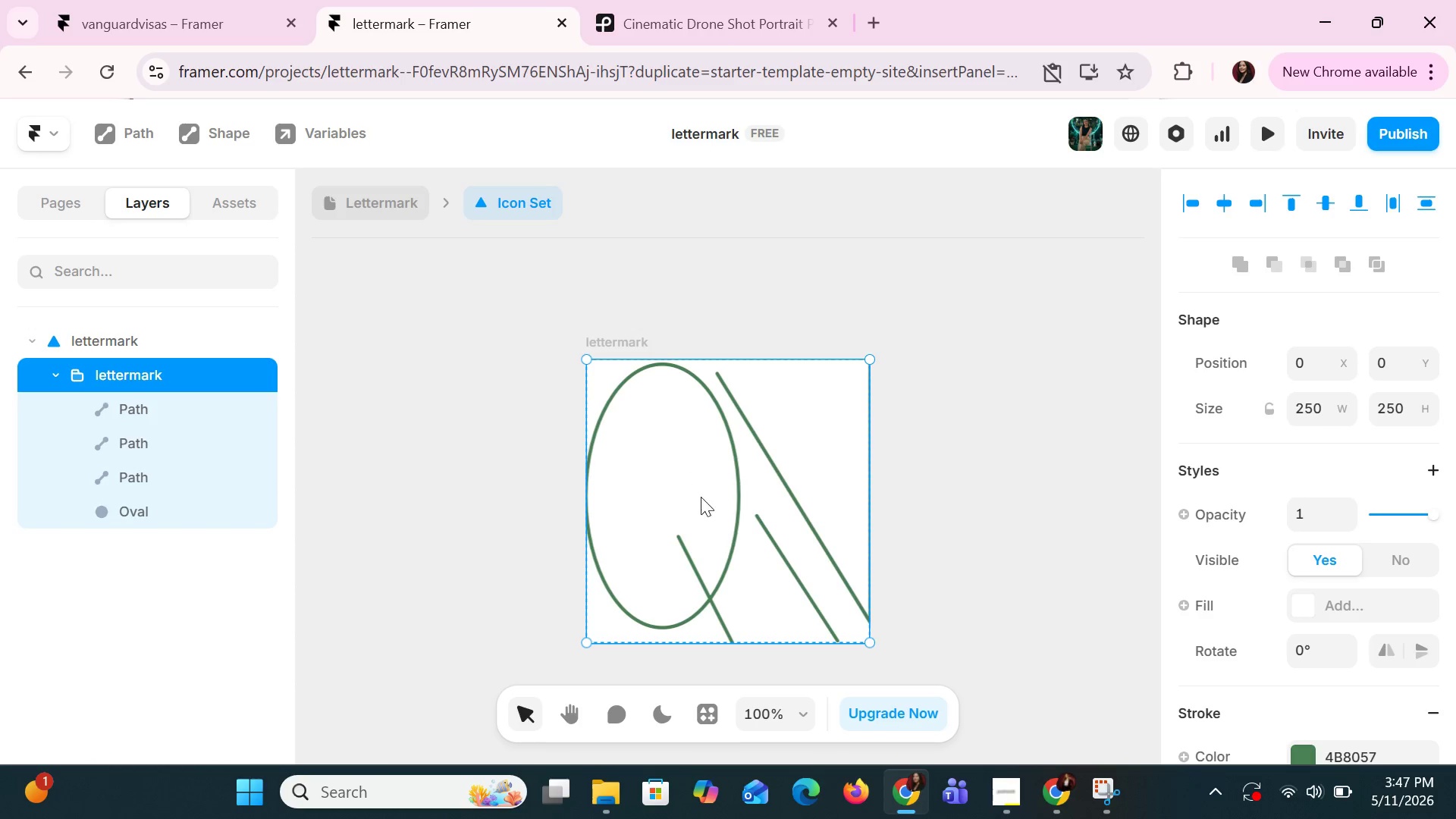 
double_click([710, 502])
 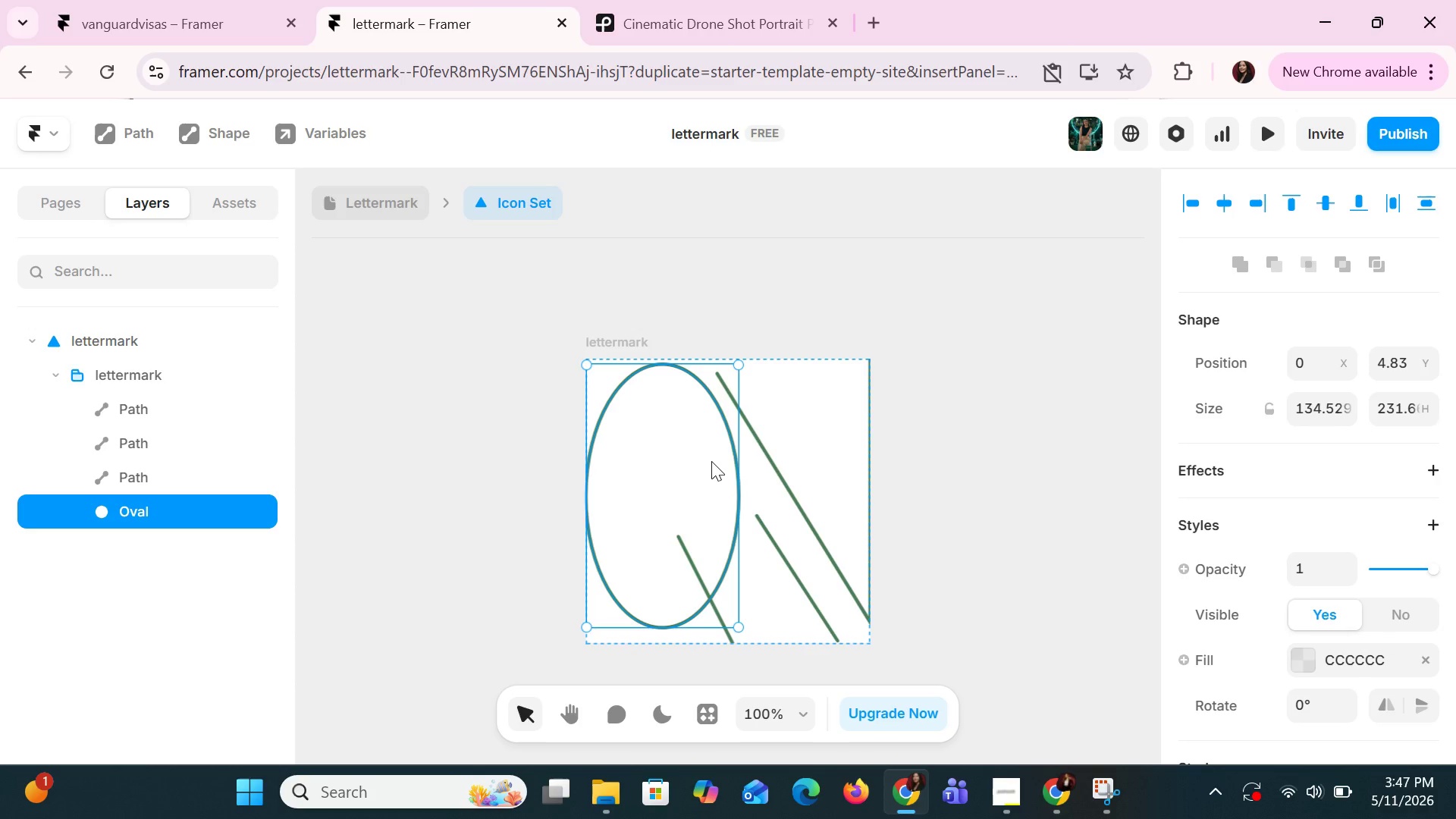 
left_click([181, 416])
 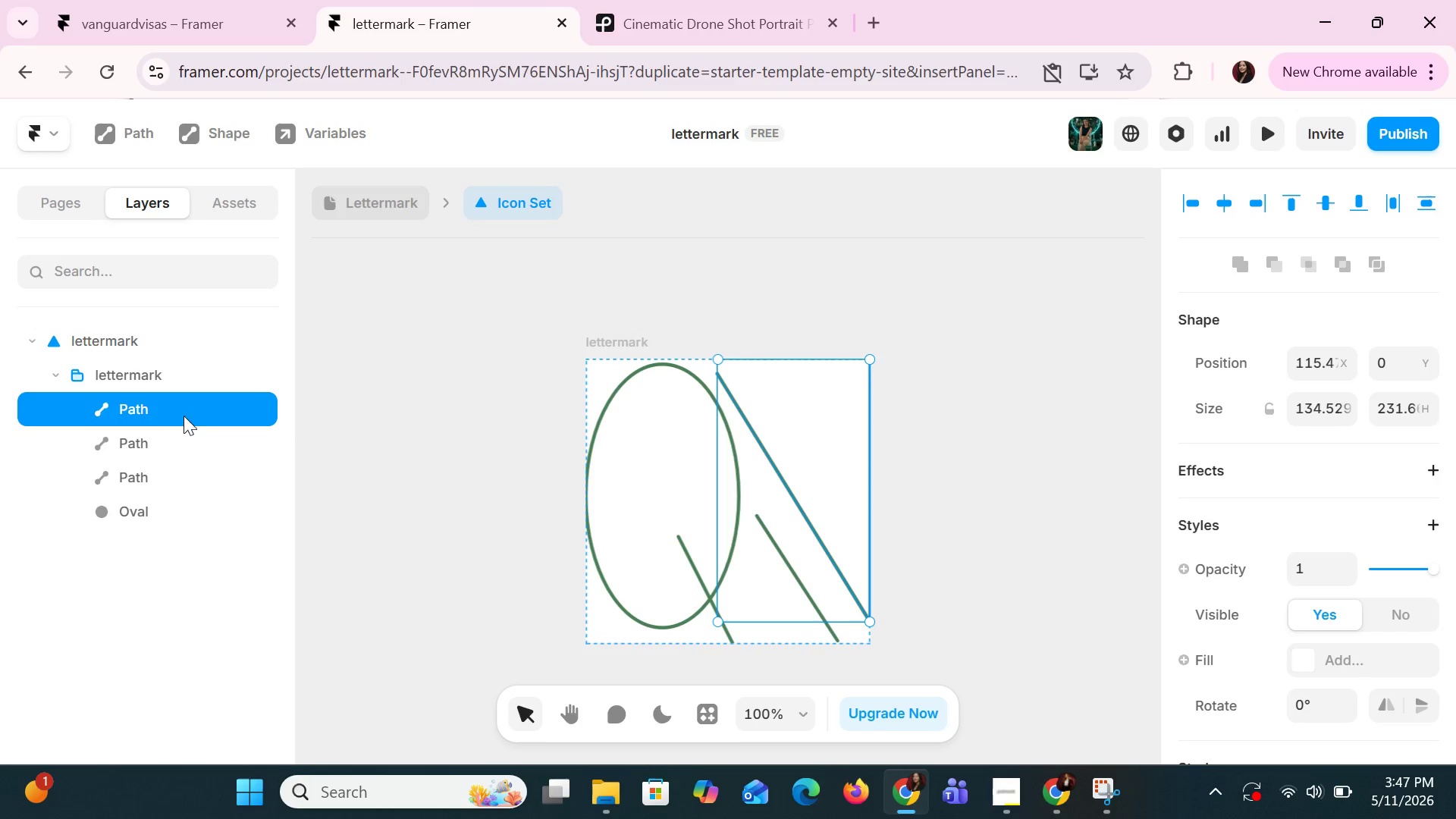 
hold_key(key=ShiftLeft, duration=1.51)
left_click([170, 449])
 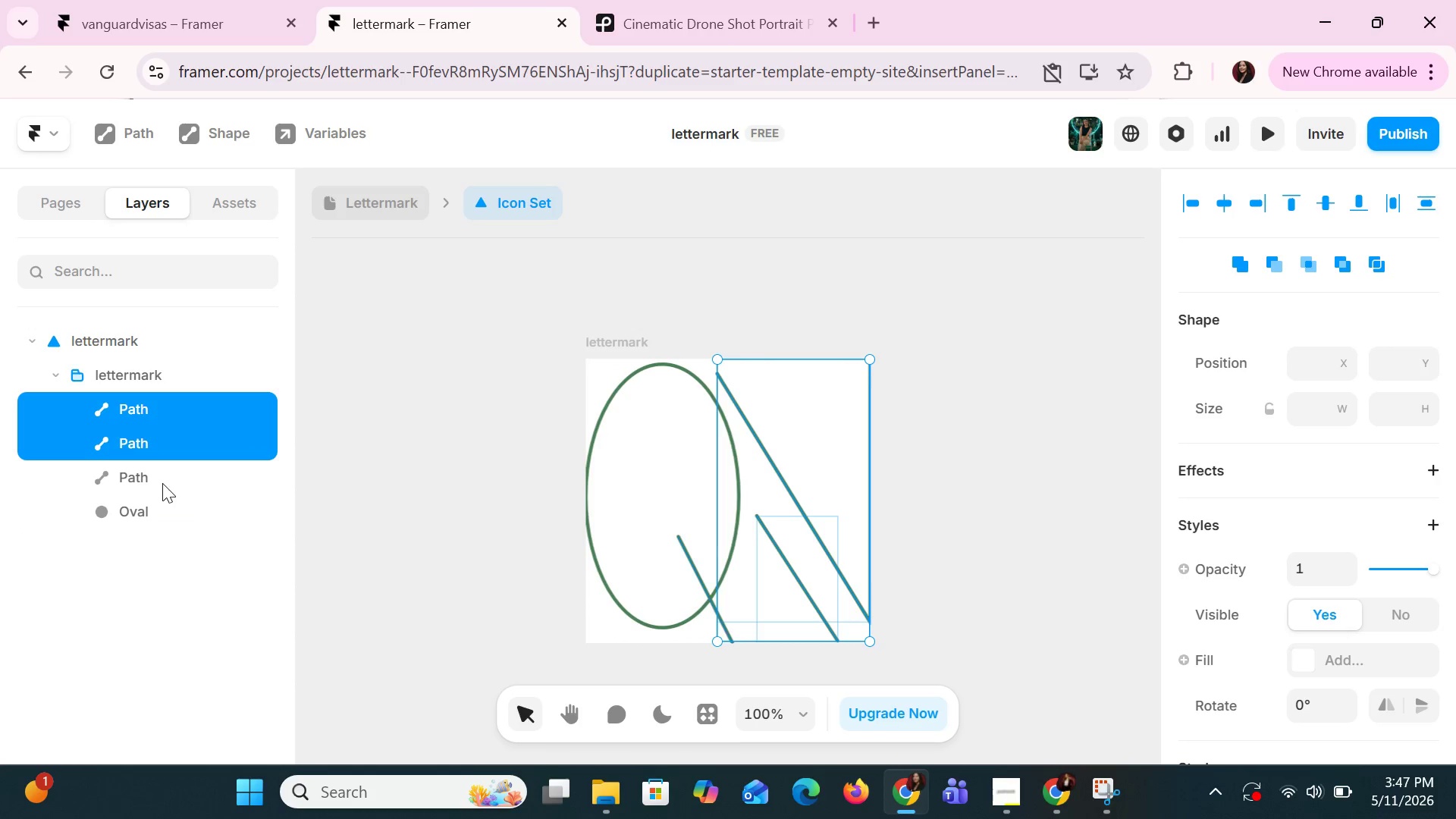 
left_click([162, 484])
 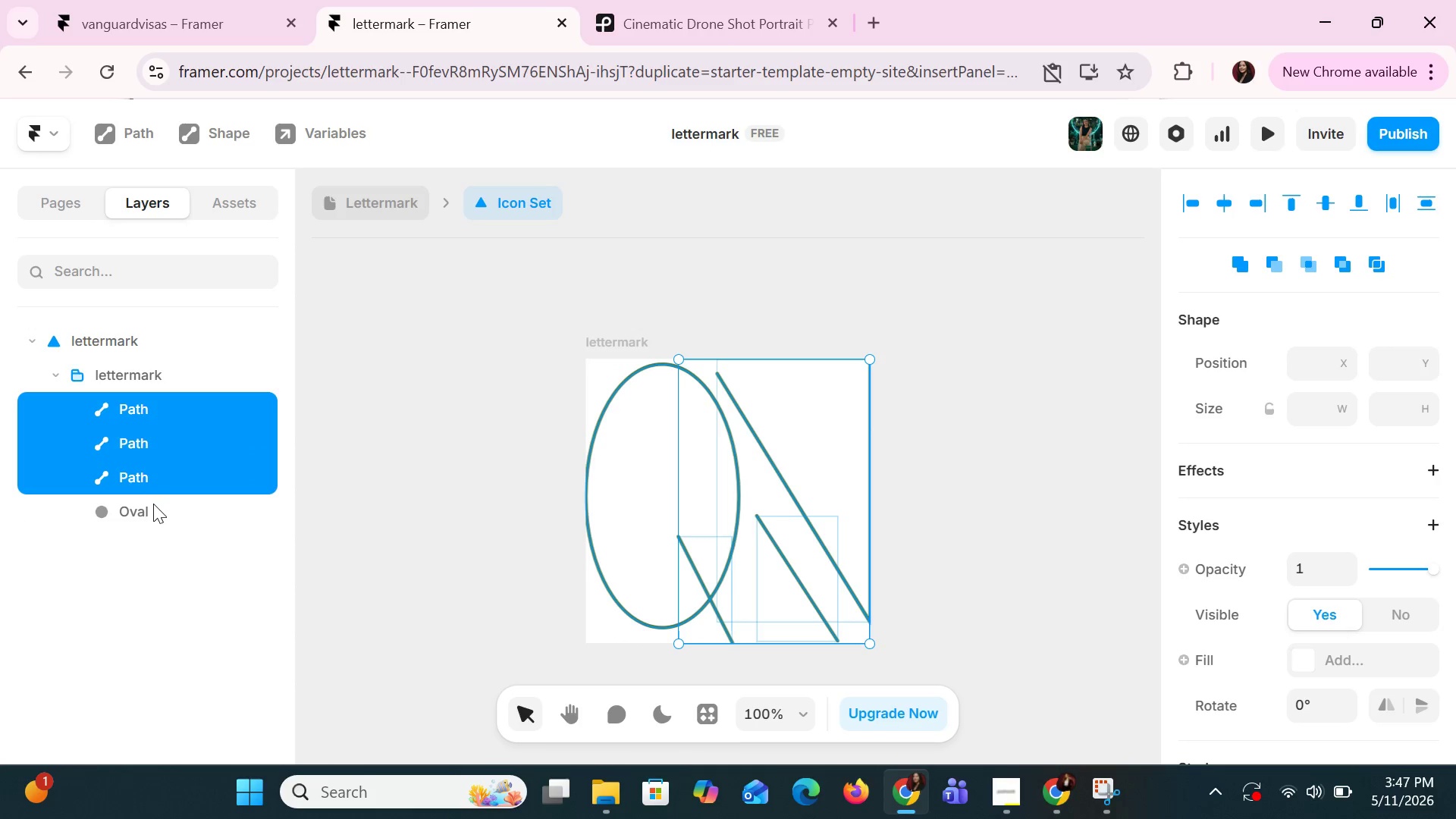 
double_click([153, 505])
 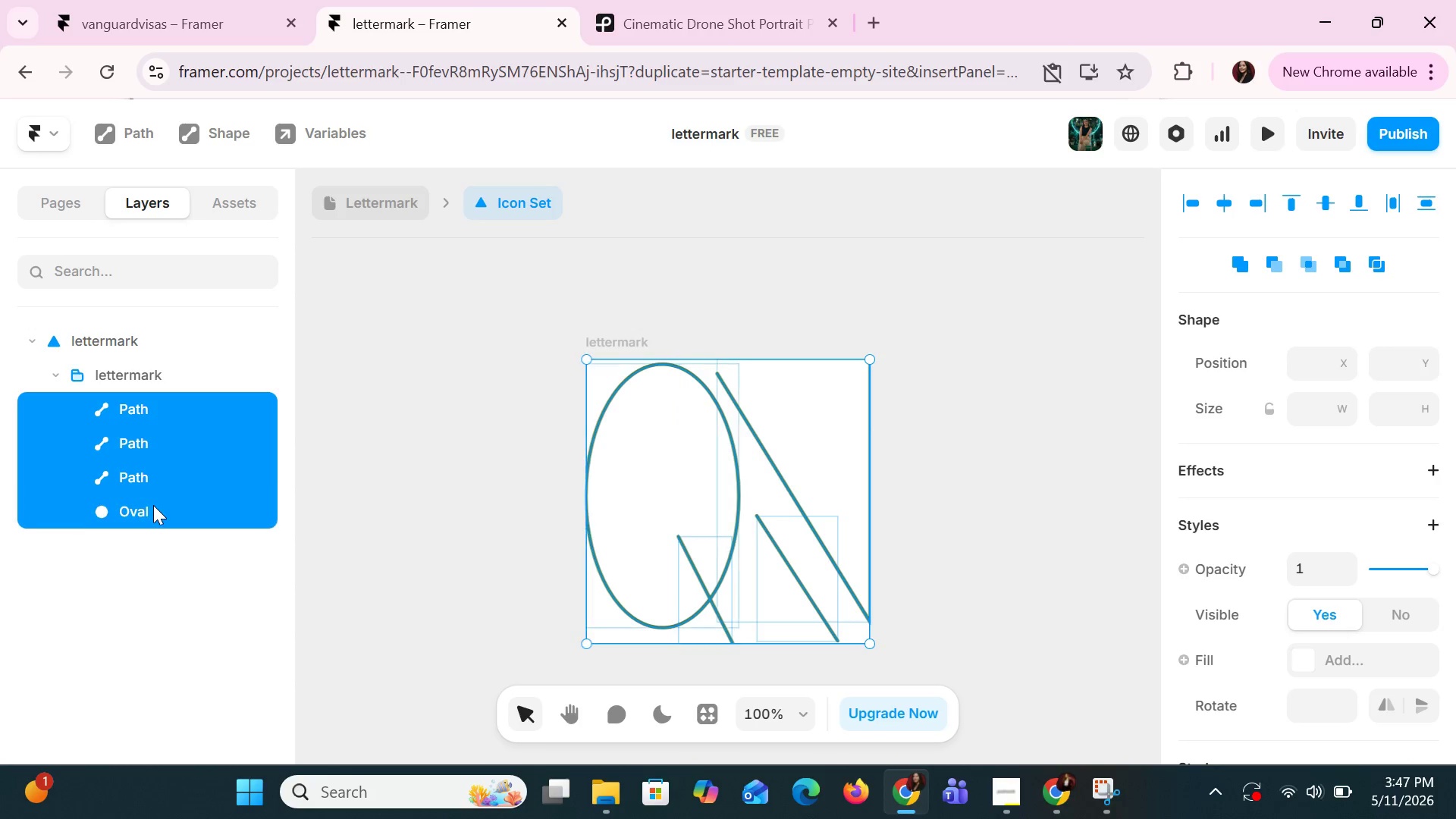 
key(Shift+ShiftLeft)
 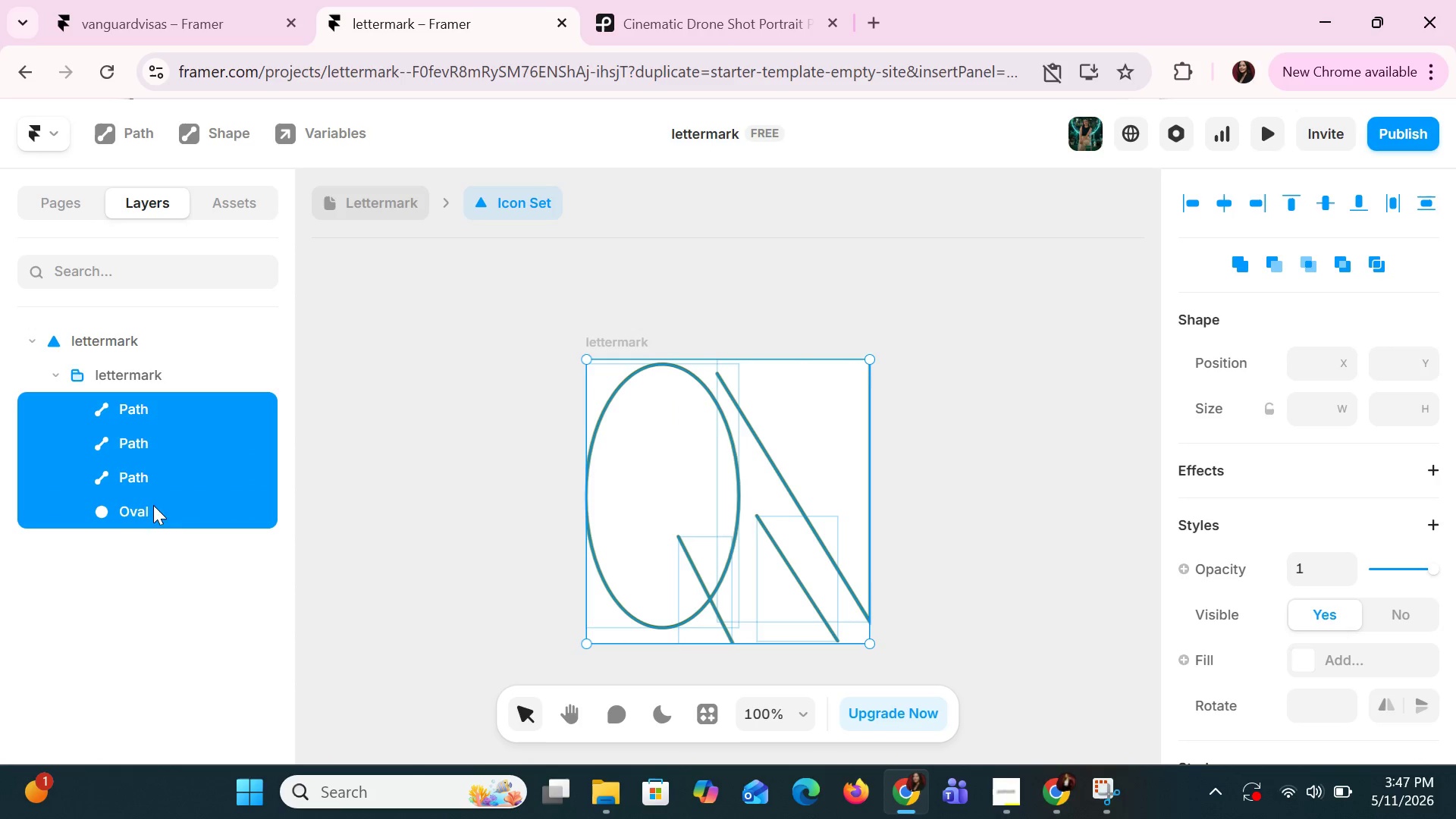 
key(Shift+ShiftLeft)
 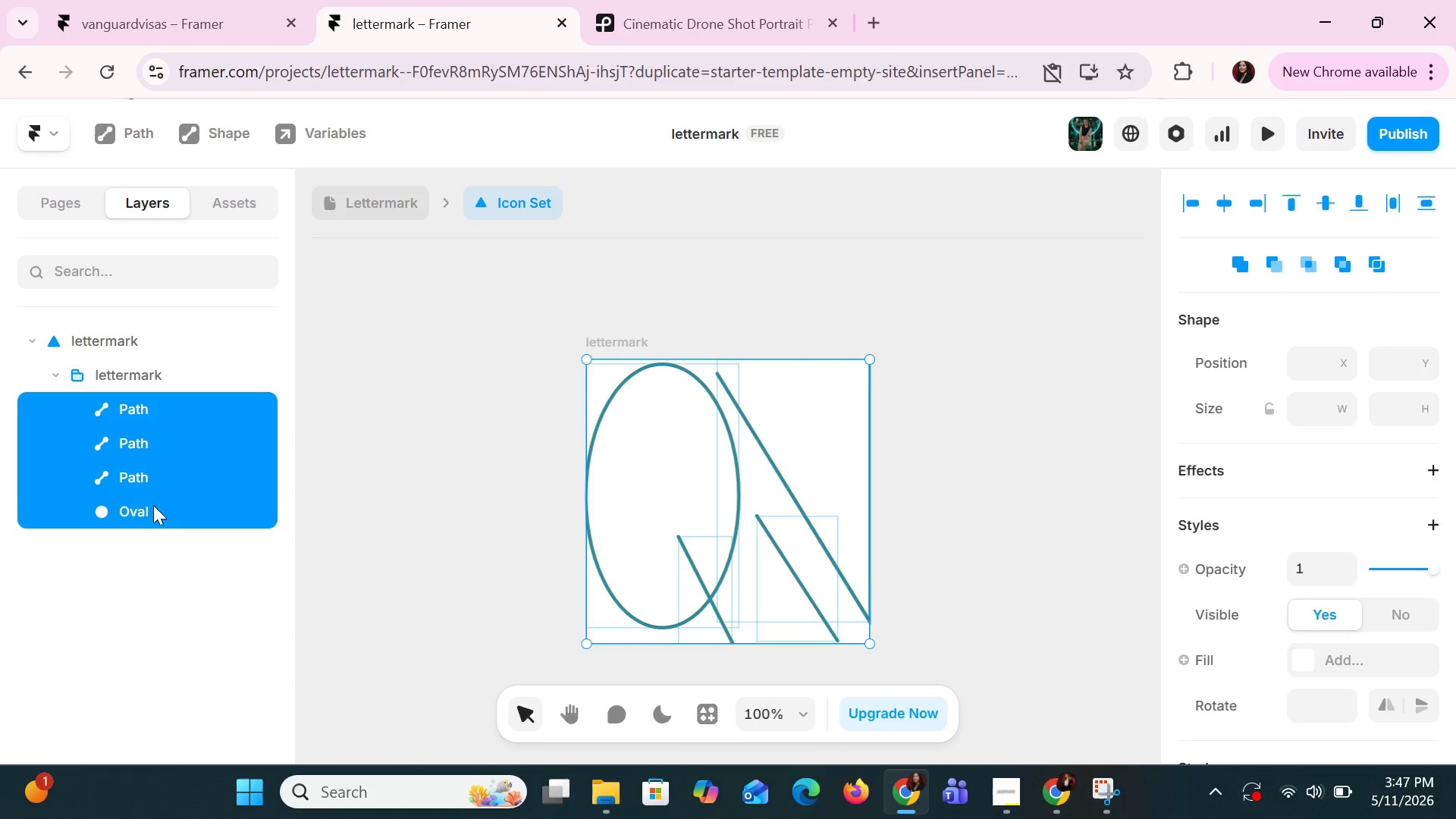 
key(Shift+ShiftLeft)
 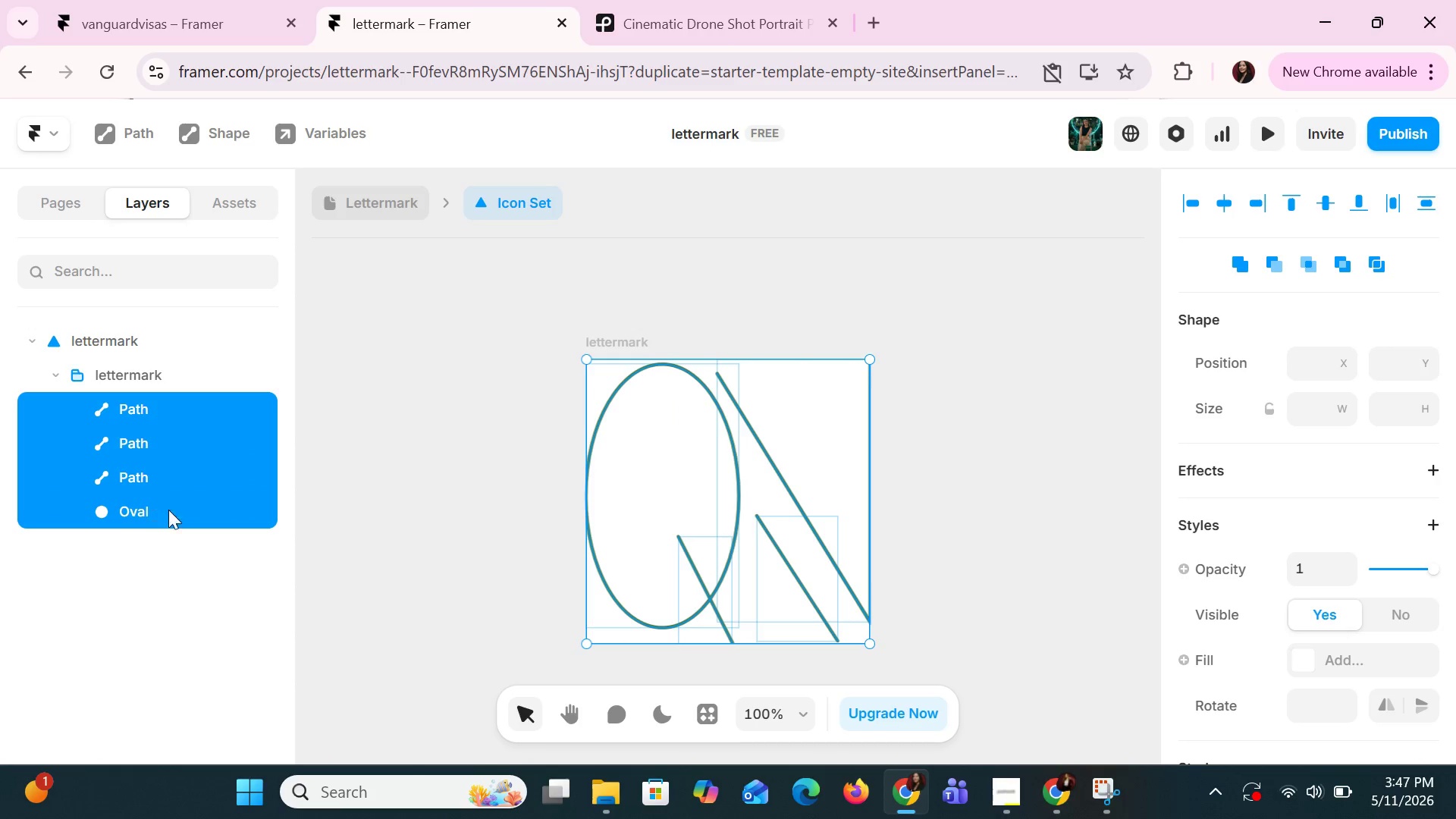 
key(Shift+ShiftLeft)
 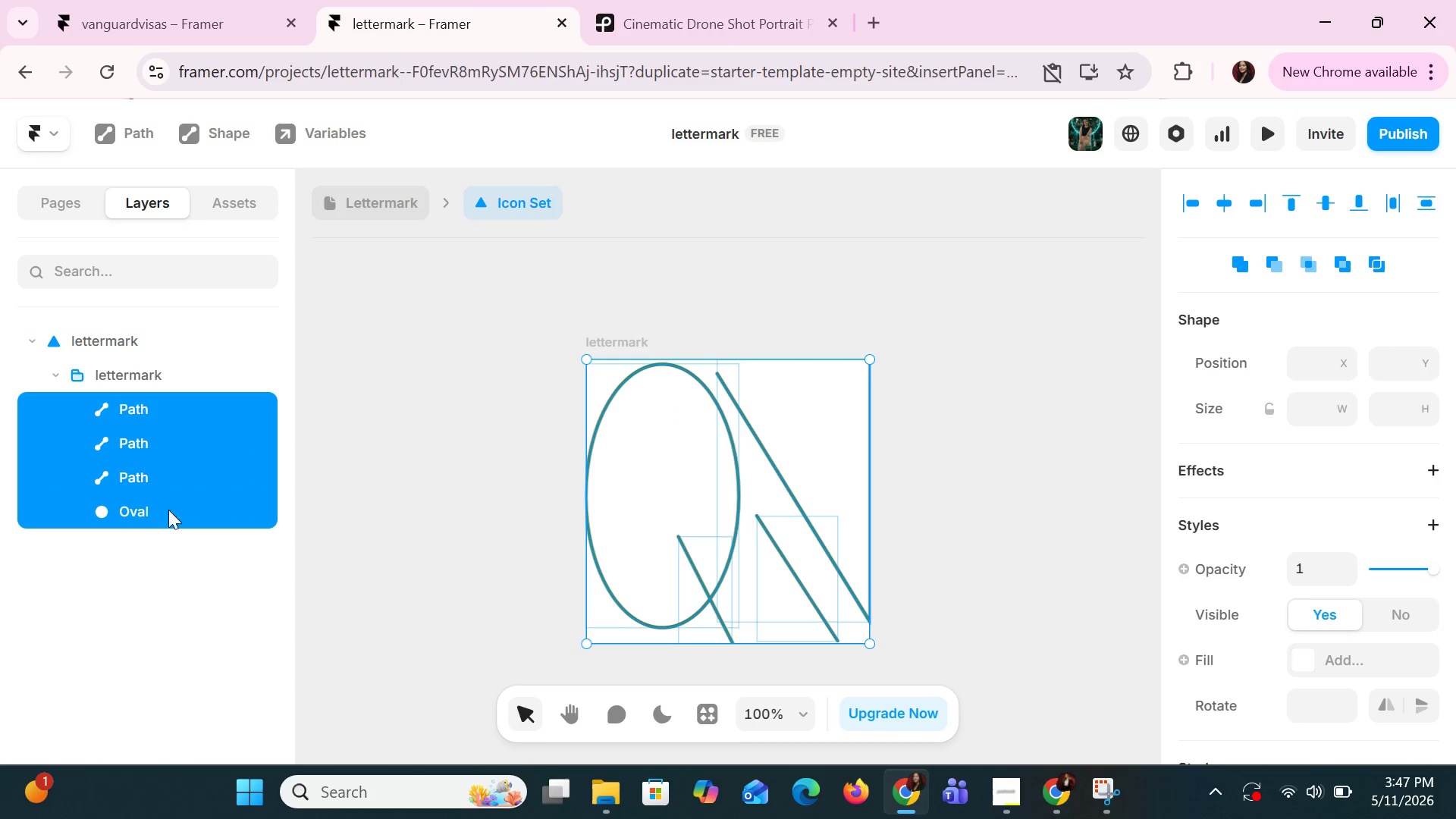 
key(Shift+ShiftLeft)
 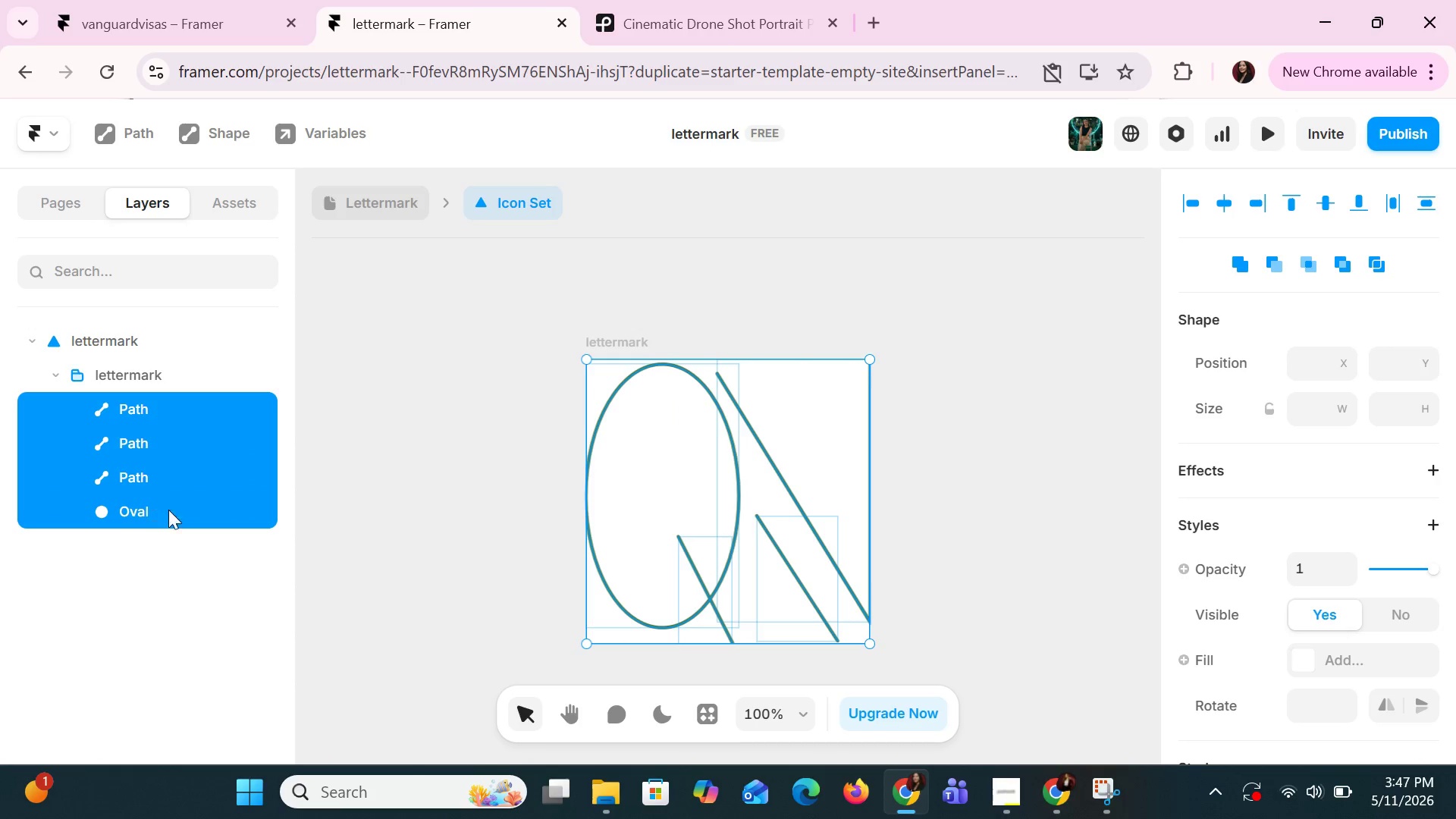 
key(Shift+ShiftLeft)
 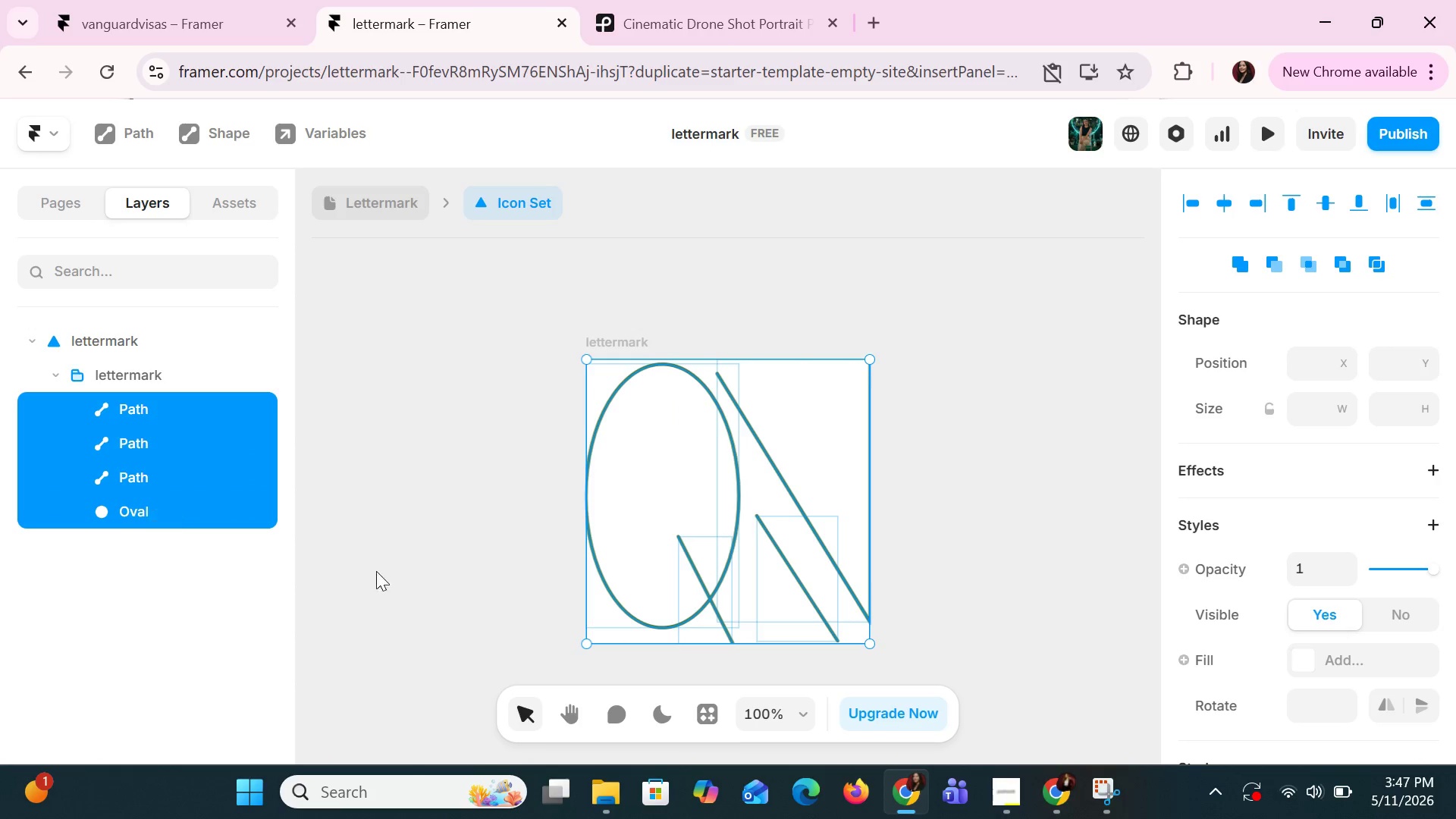 
key(Shift+ShiftLeft)
 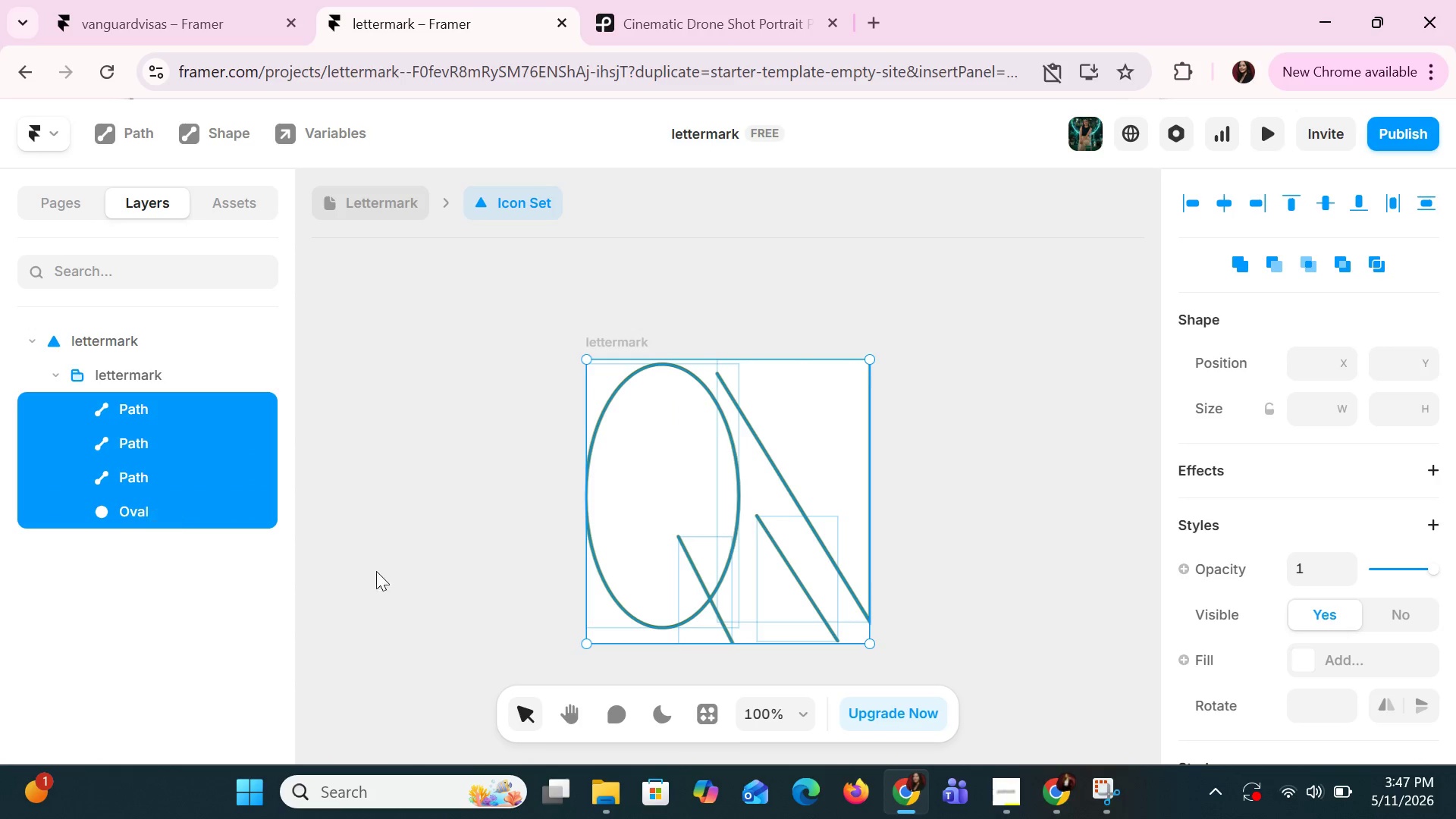 
key(Shift+ShiftLeft)
 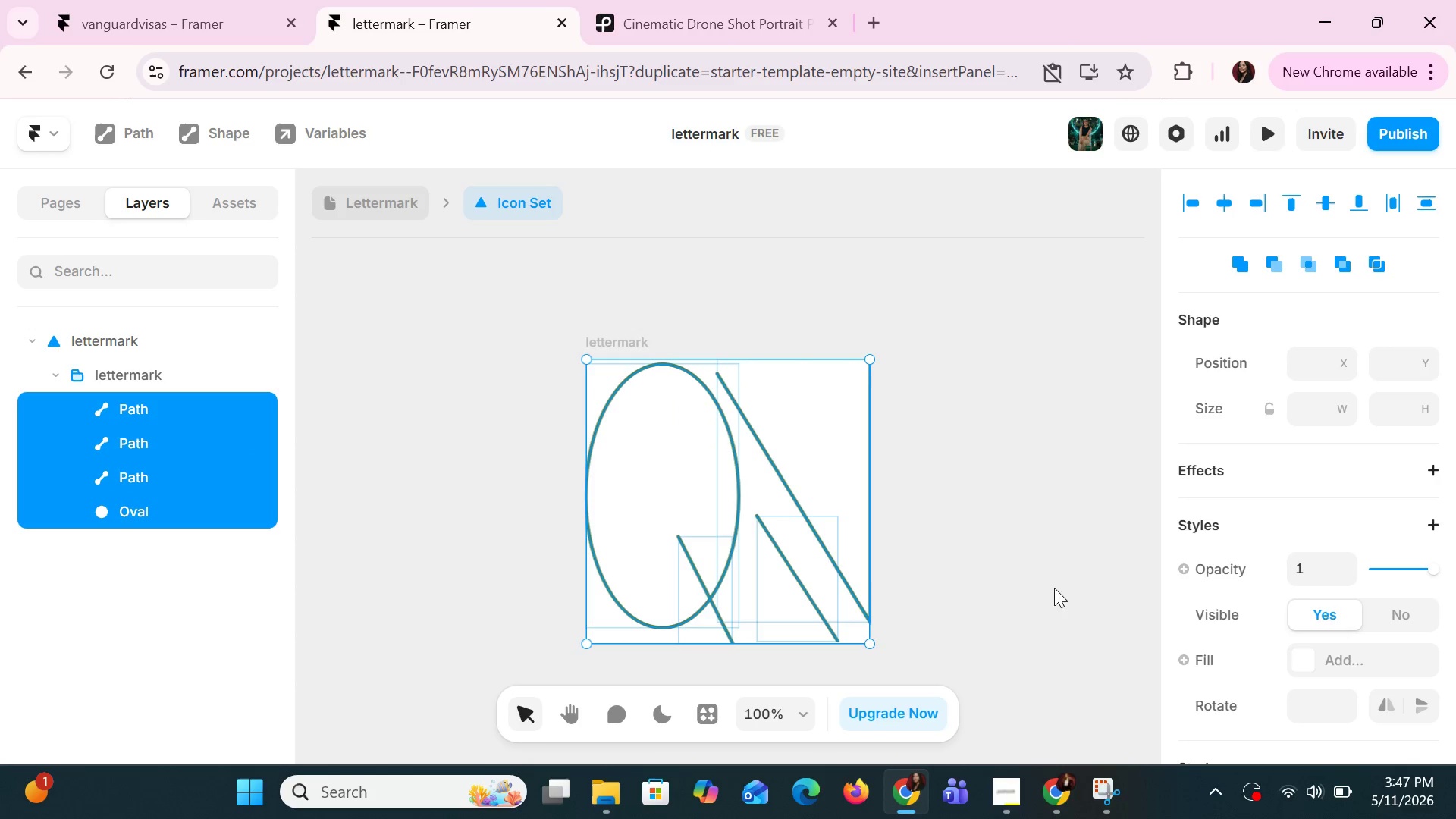 
key(Shift+ShiftLeft)
 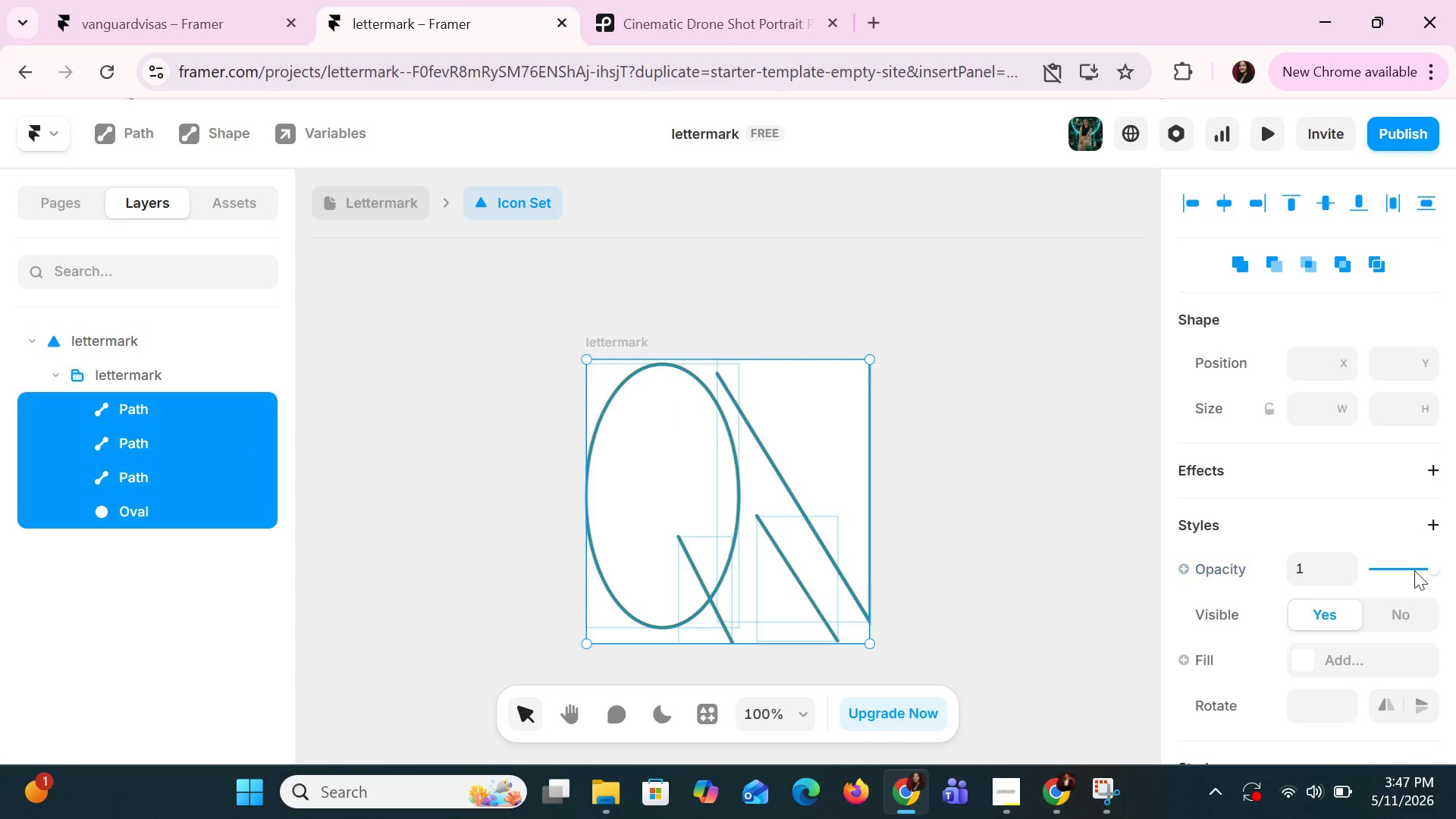 
scroll: coordinate [1400, 570], scroll_direction: down, amount: 9.0
 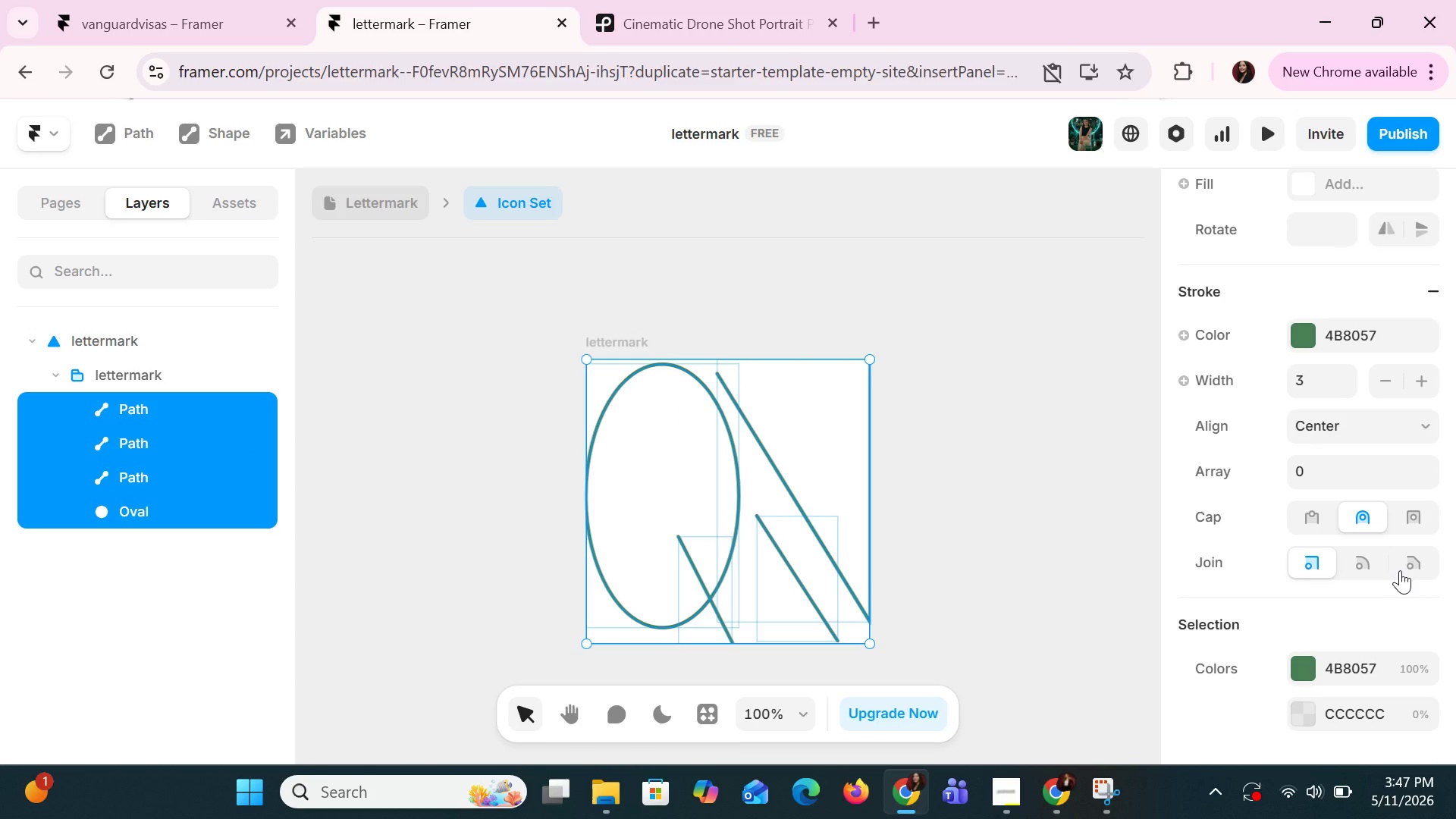 
scroll: coordinate [1400, 570], scroll_direction: up, amount: 4.0
 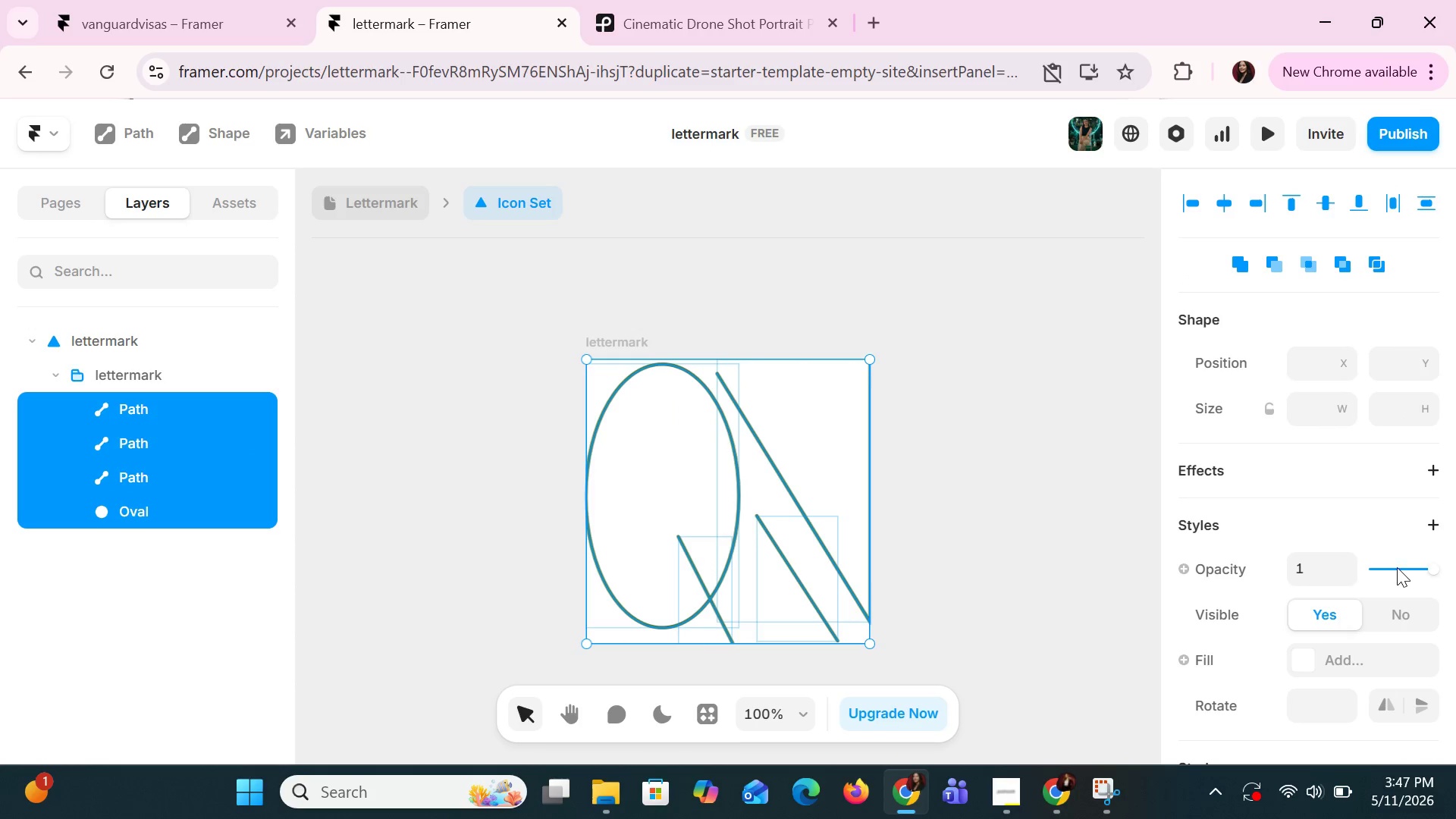 
left_click([1047, 455])
 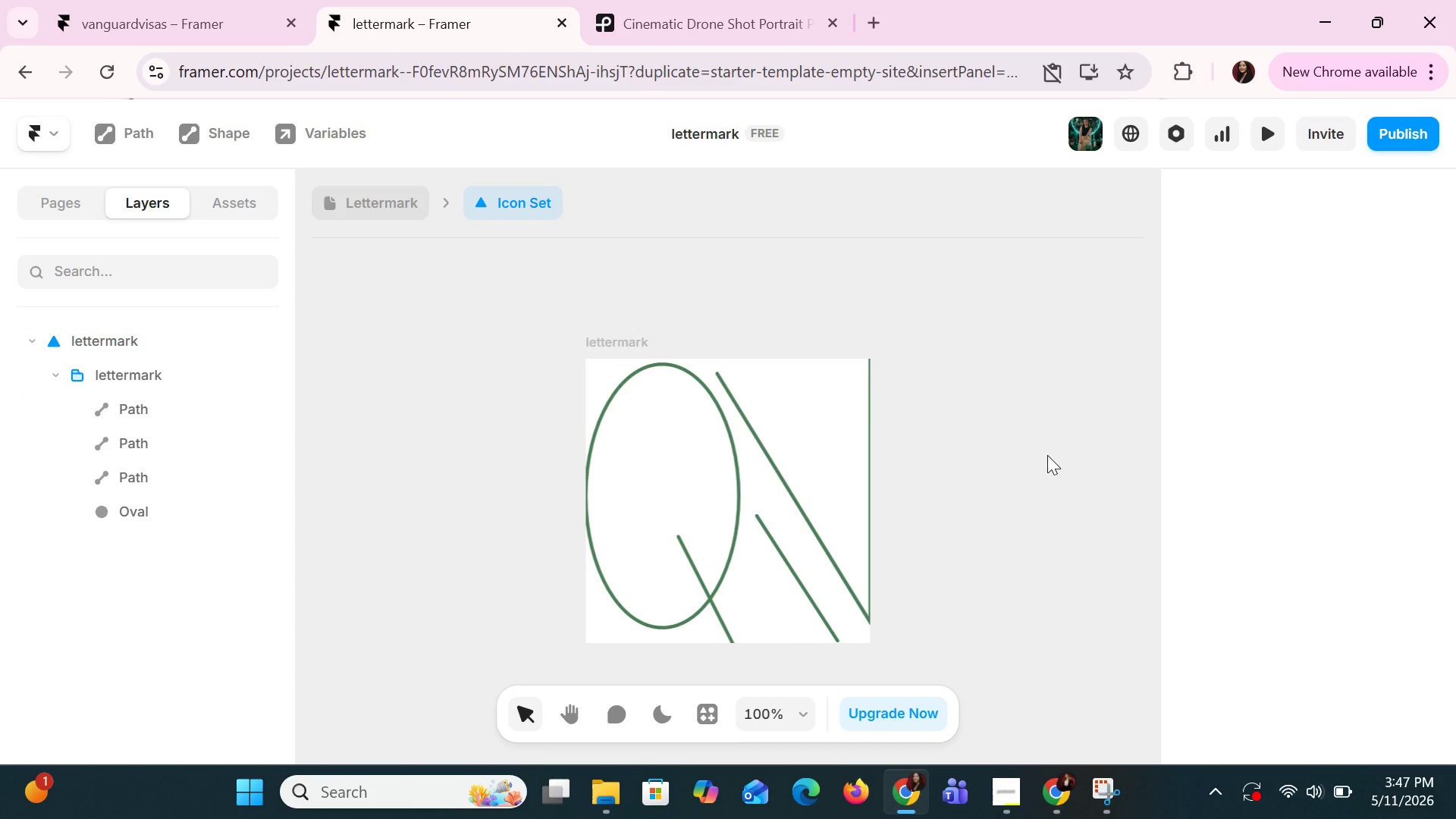 
key(Control+Z)
 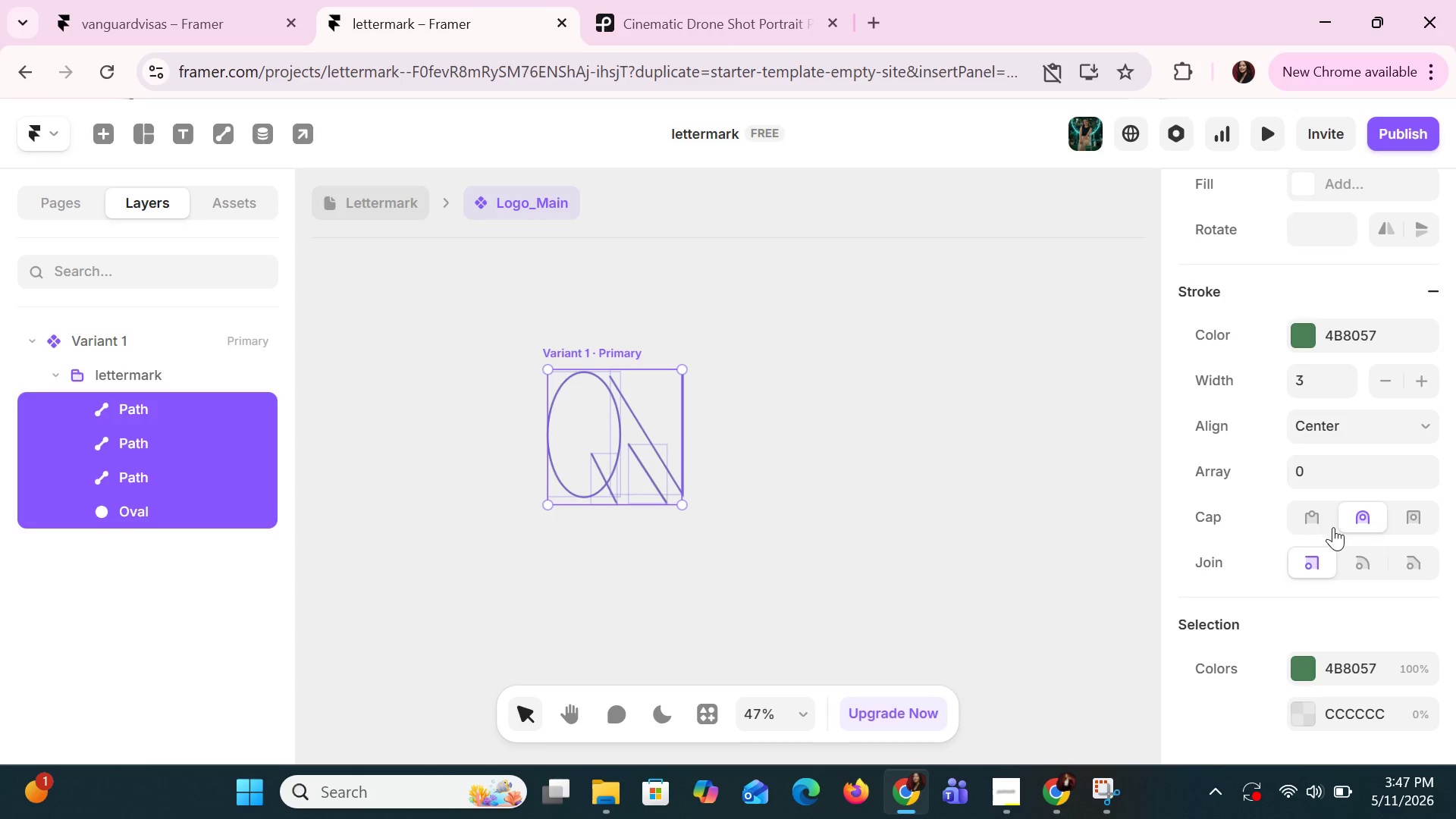 
scroll: coordinate [1335, 535], scroll_direction: down, amount: 7.0
 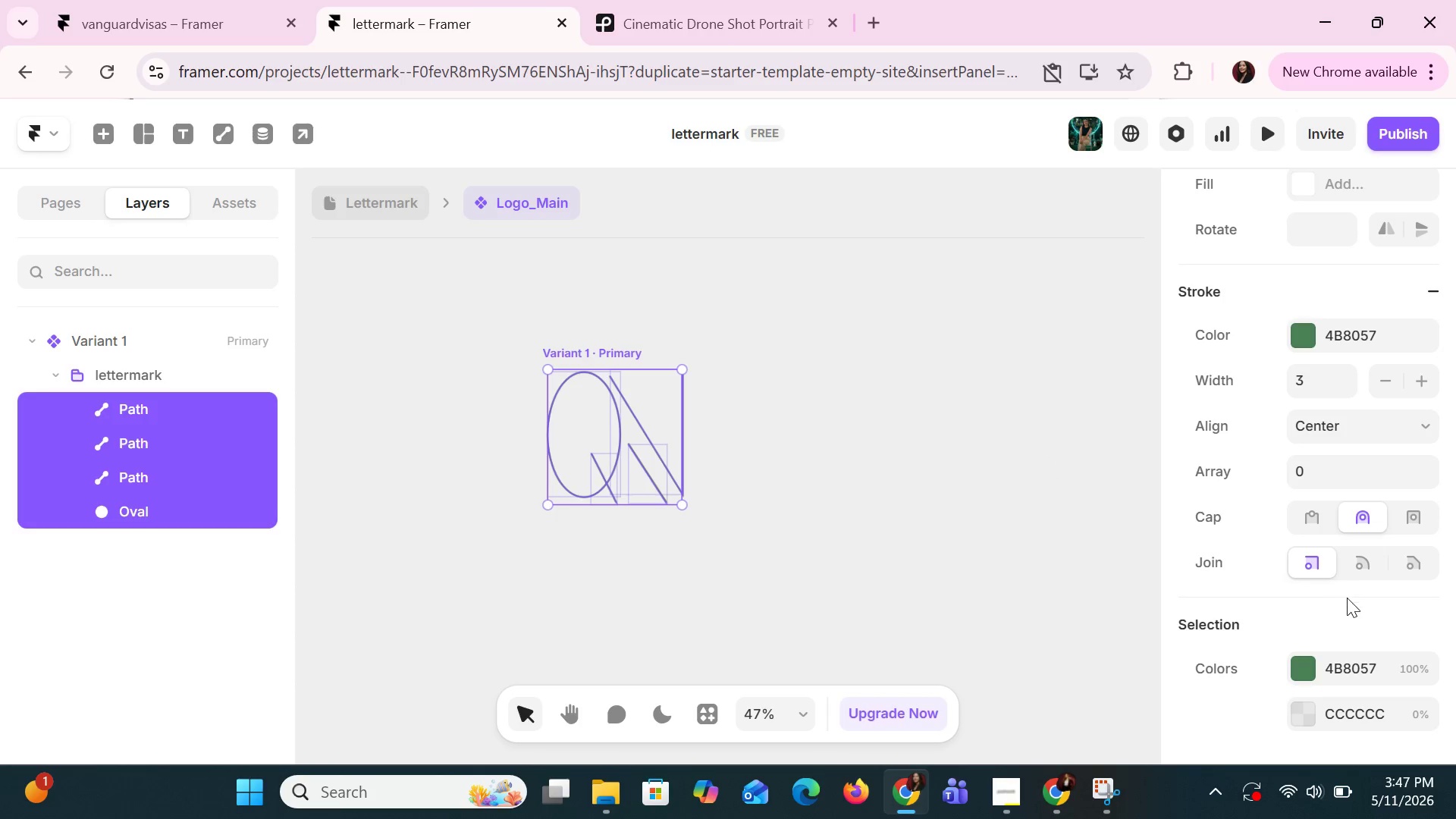 
left_click([1347, 606])
 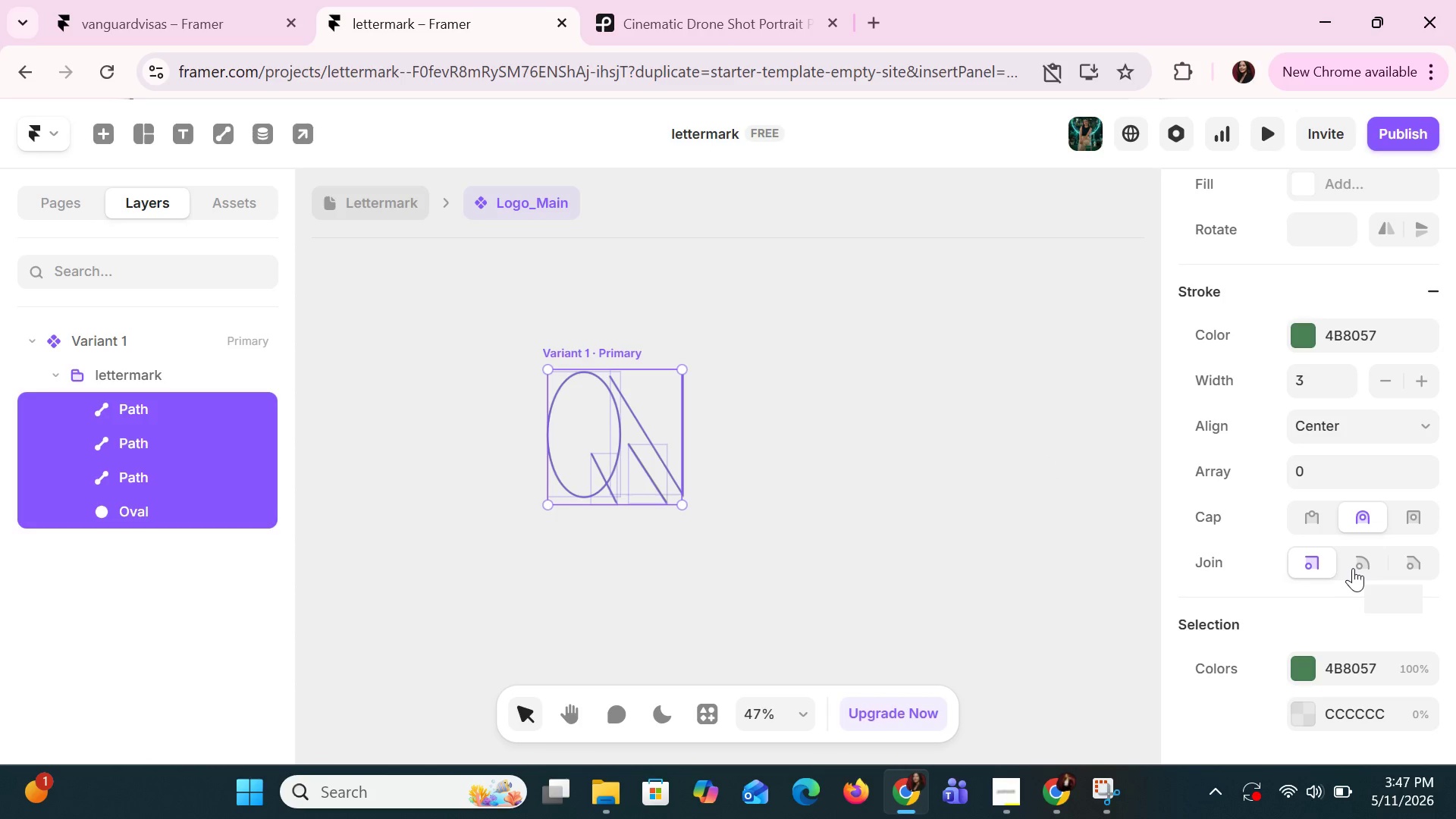 
left_click([1353, 568])
 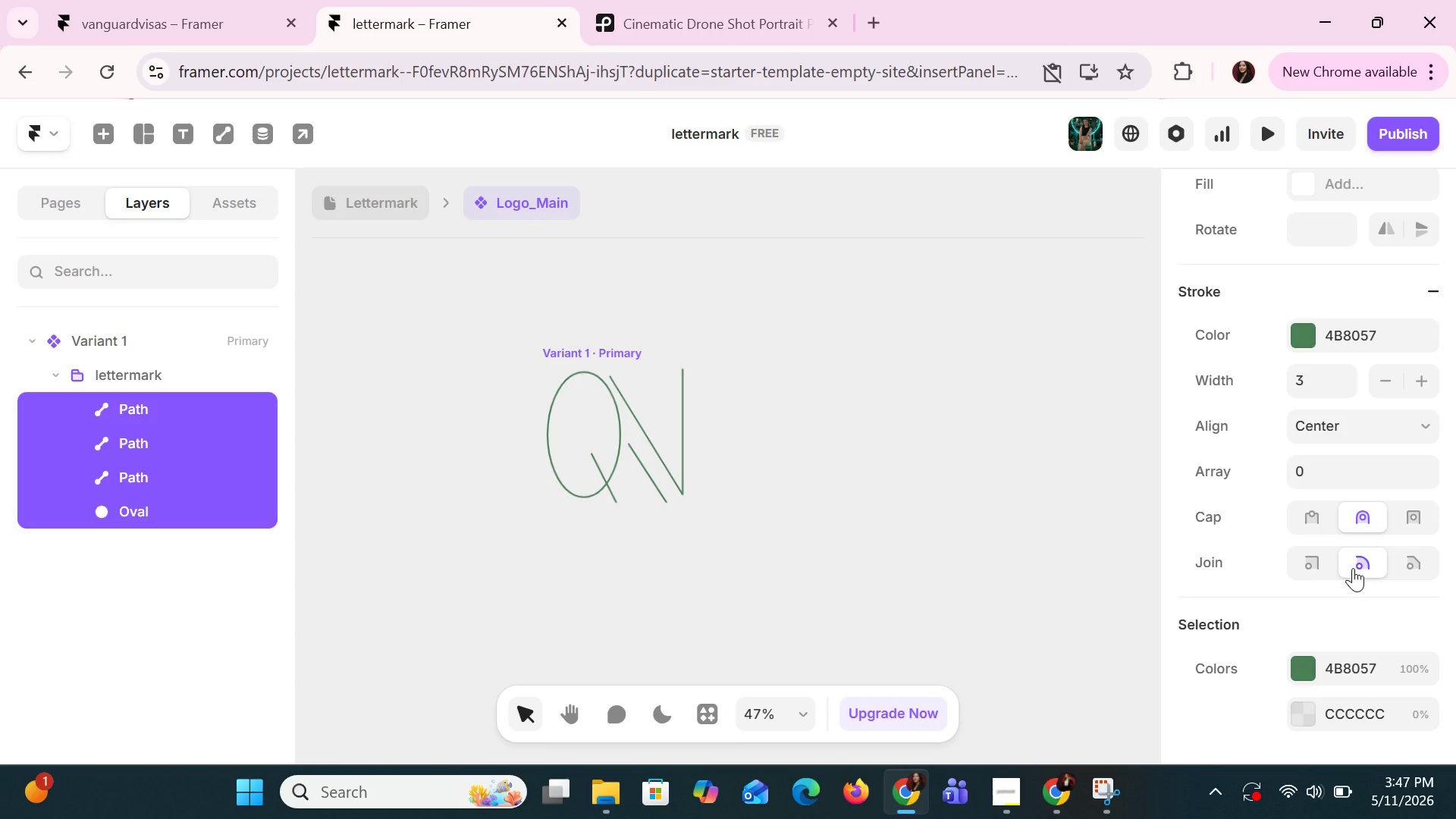 
left_click([959, 490])
 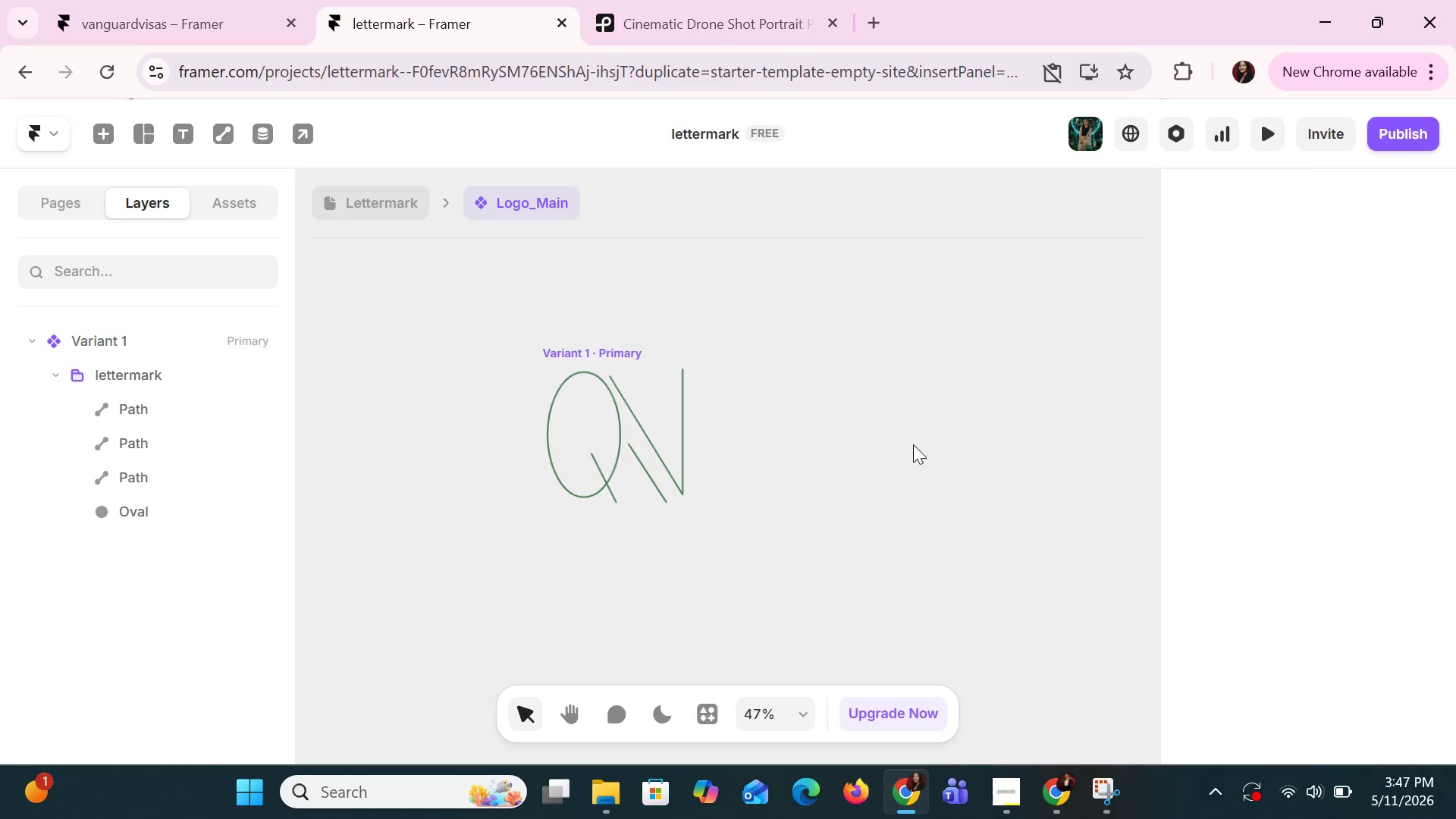 
left_click([631, 465])
 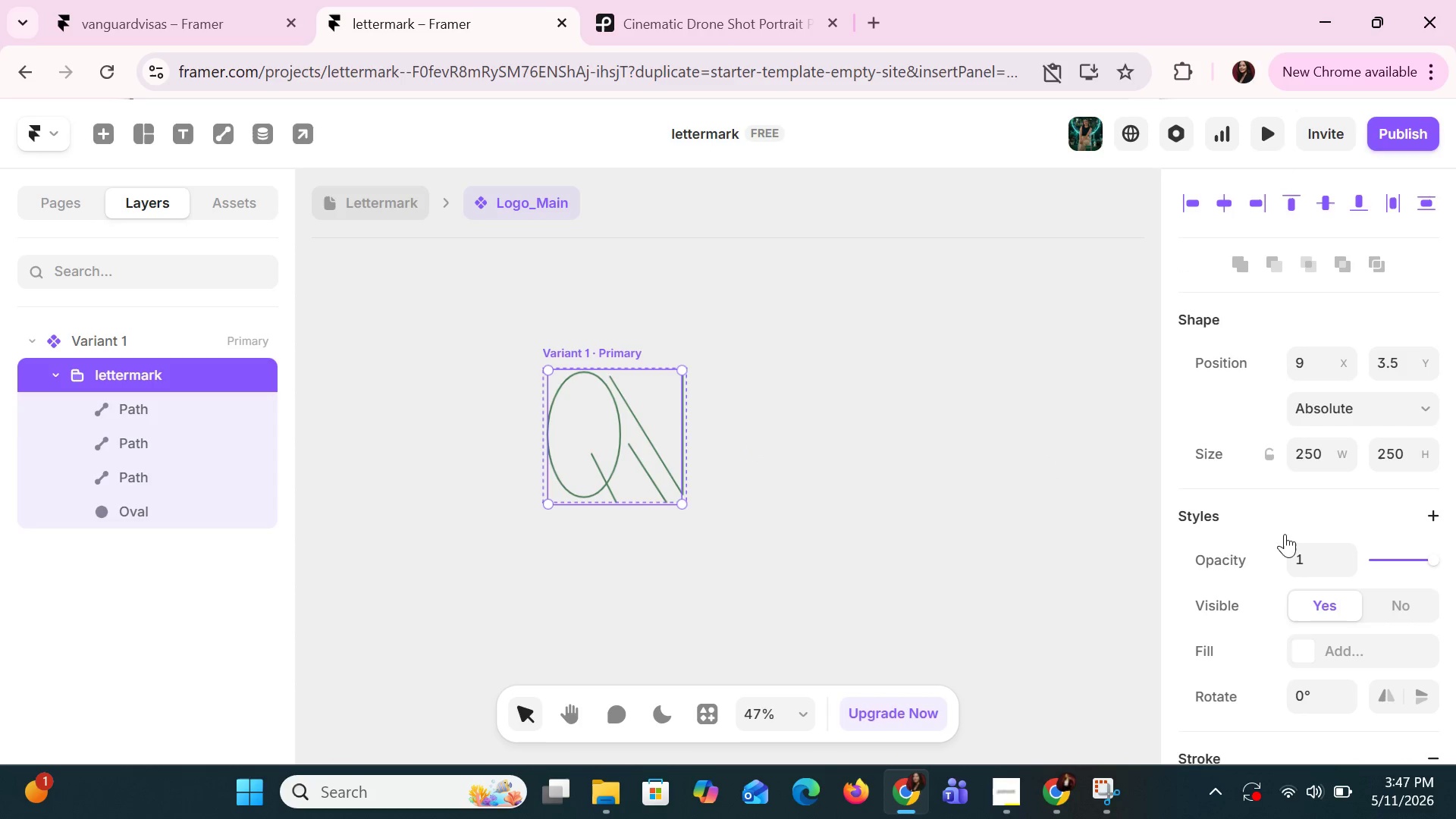 
scroll: coordinate [1326, 522], scroll_direction: down, amount: 8.0
 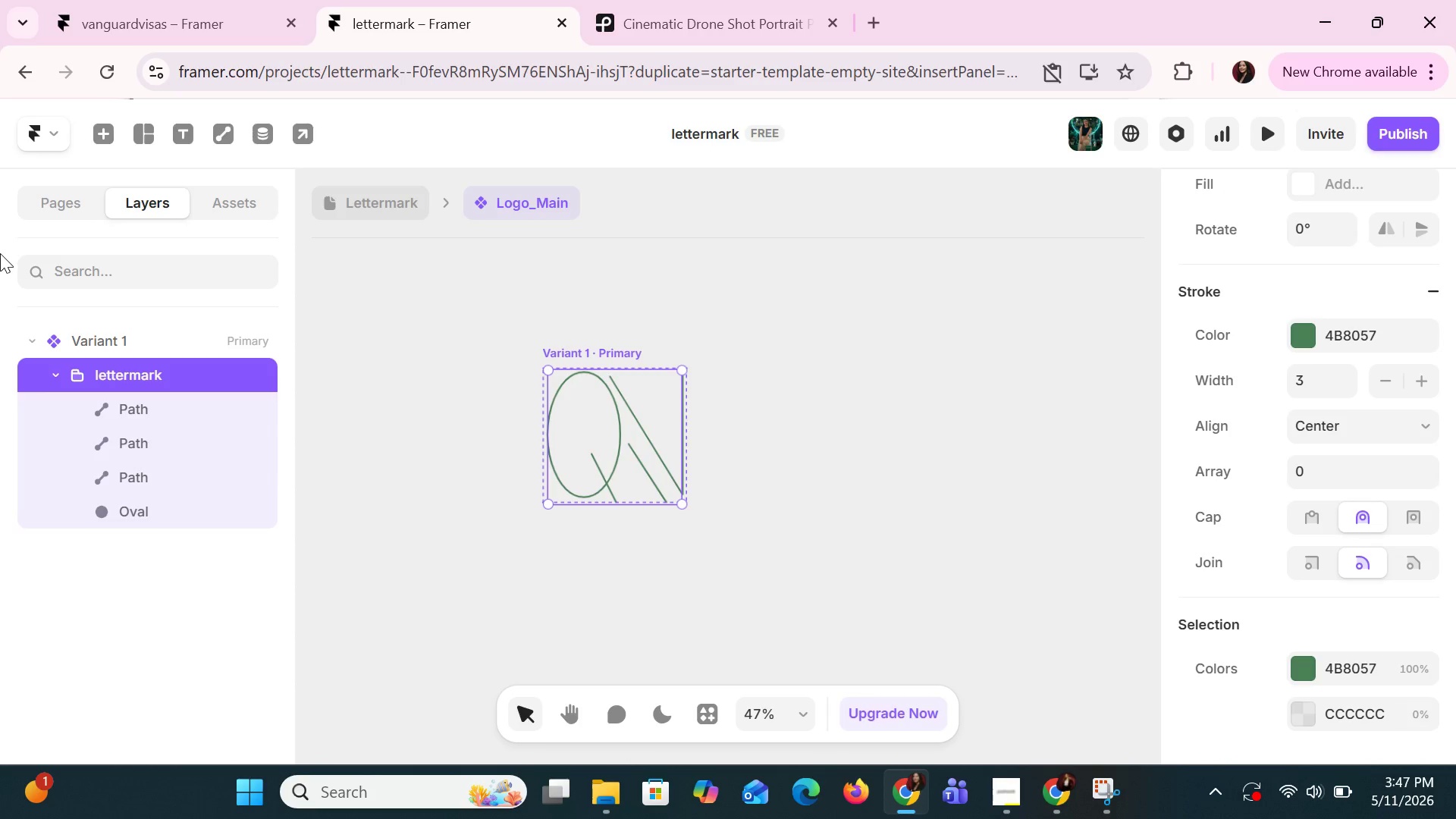 
left_click([33, 218])
 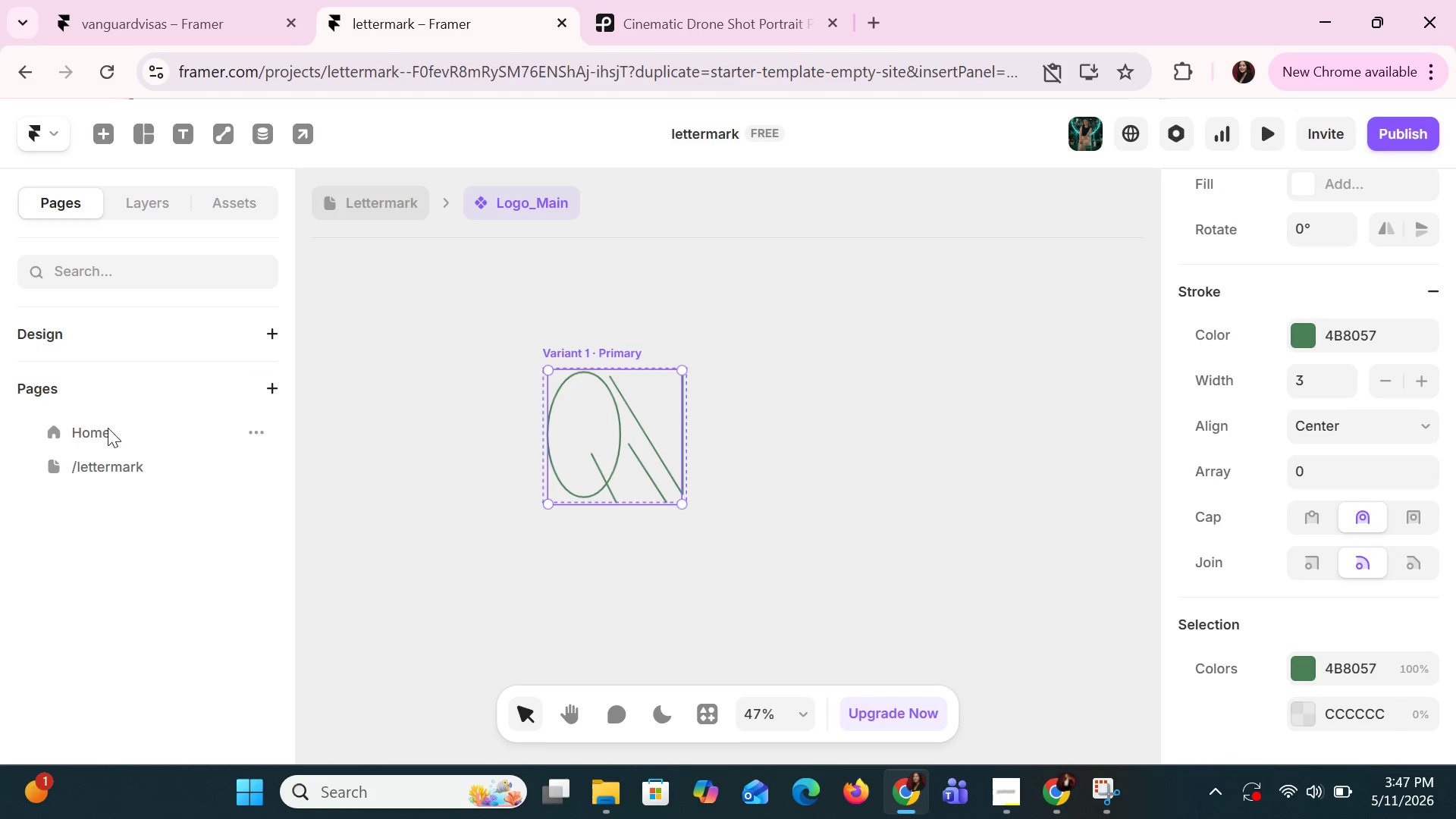 
left_click([112, 459])
 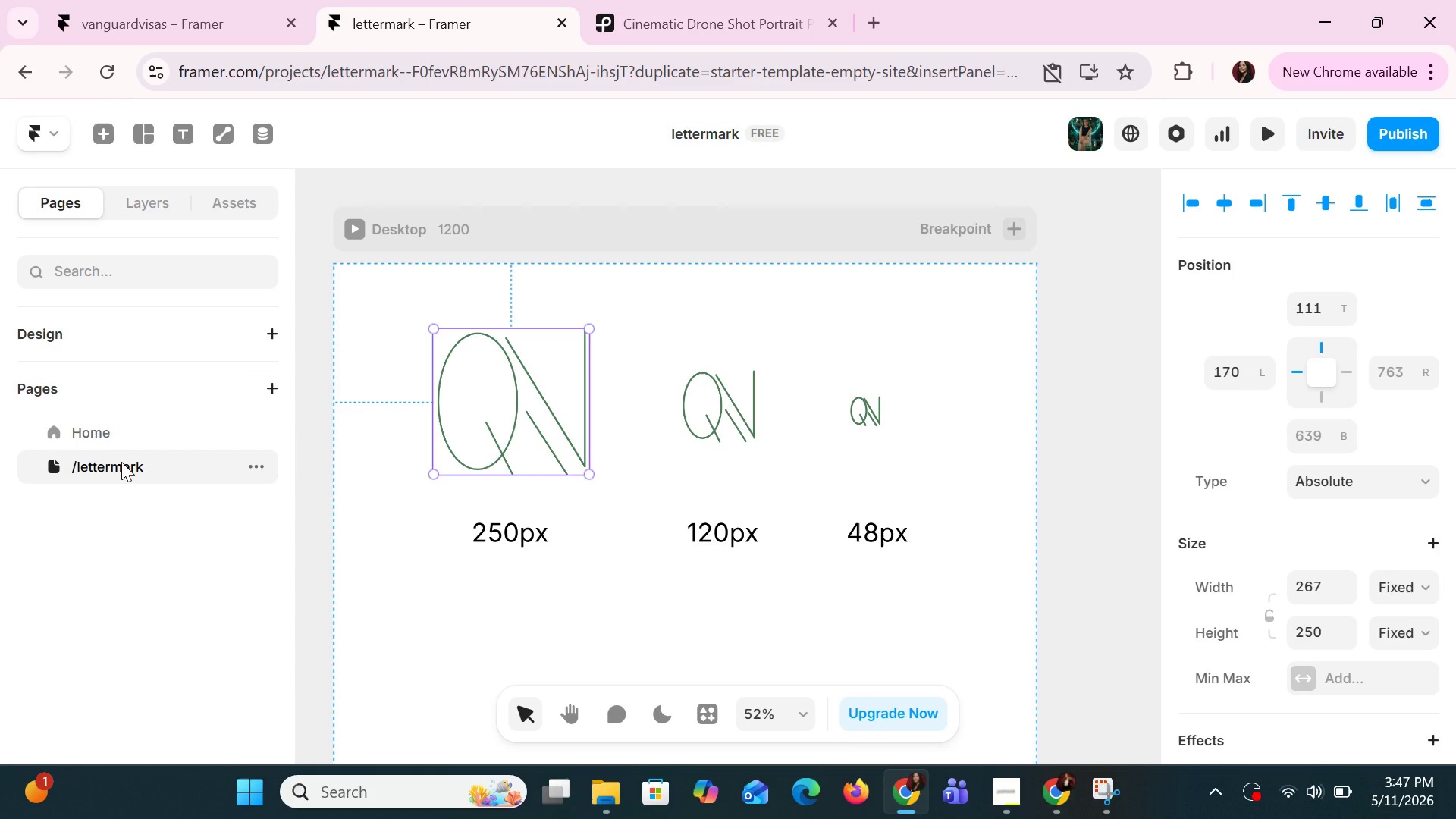 
left_click([249, 193])
 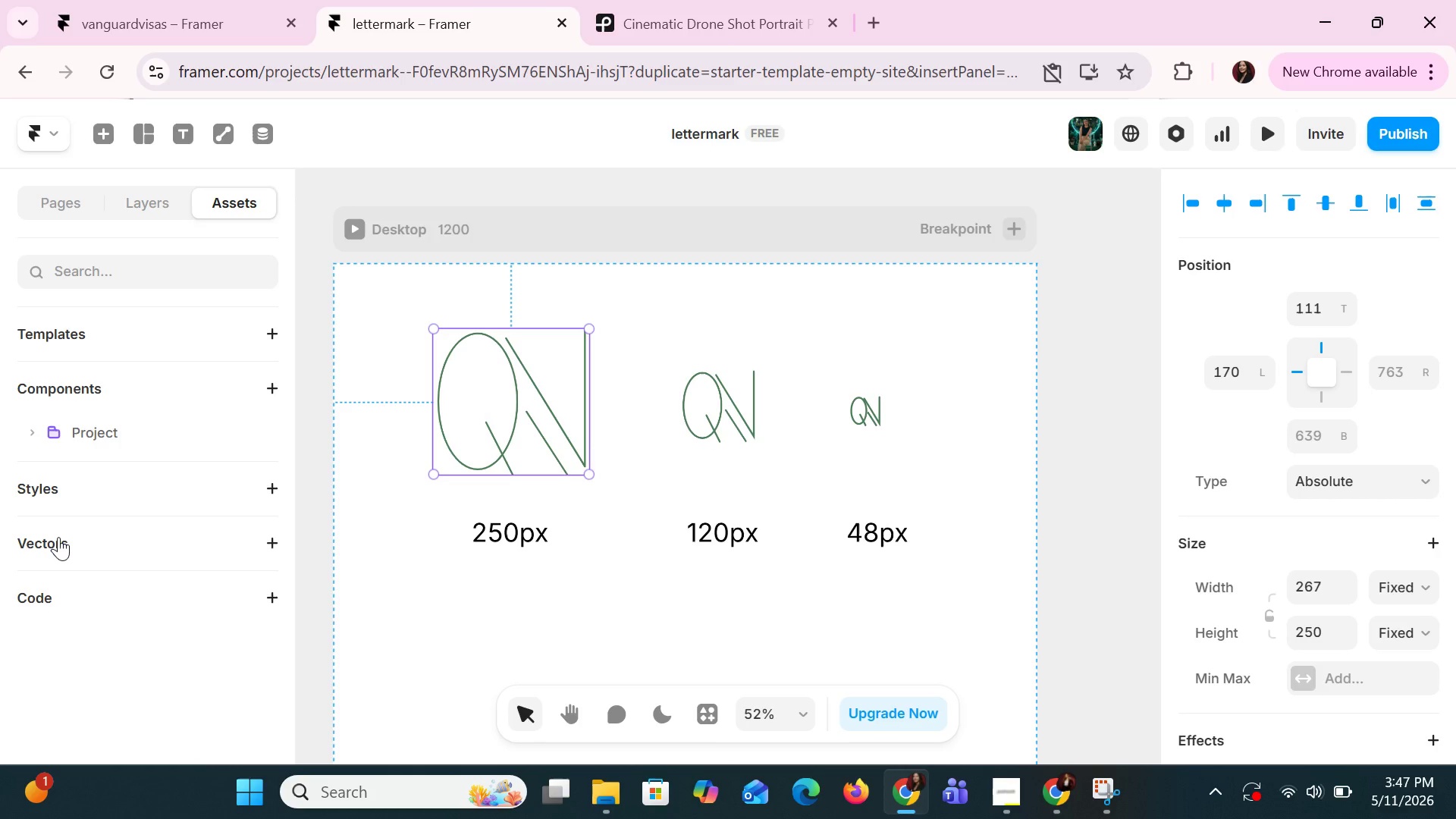 
left_click([58, 537])
 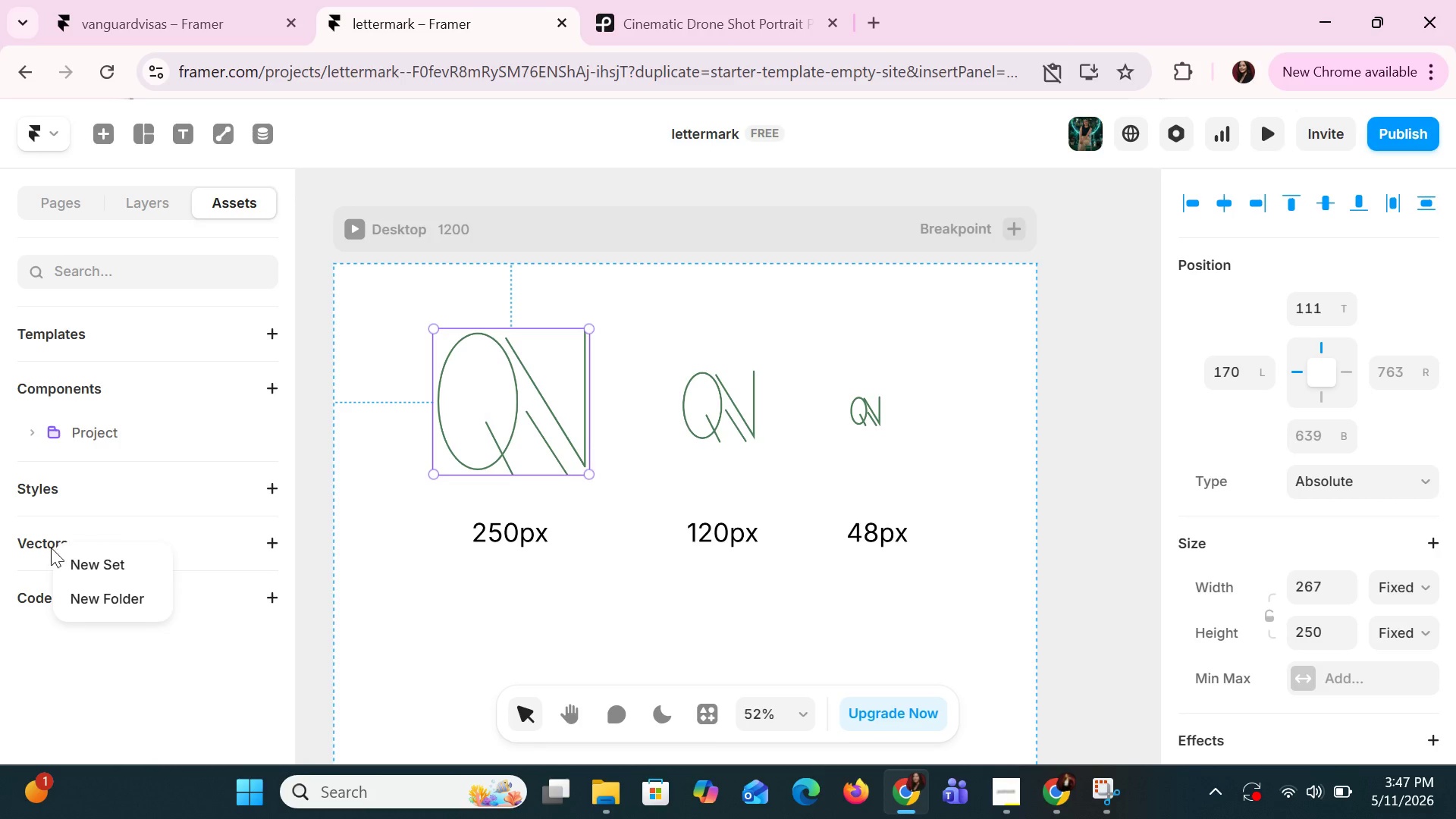 
left_click([54, 681])
 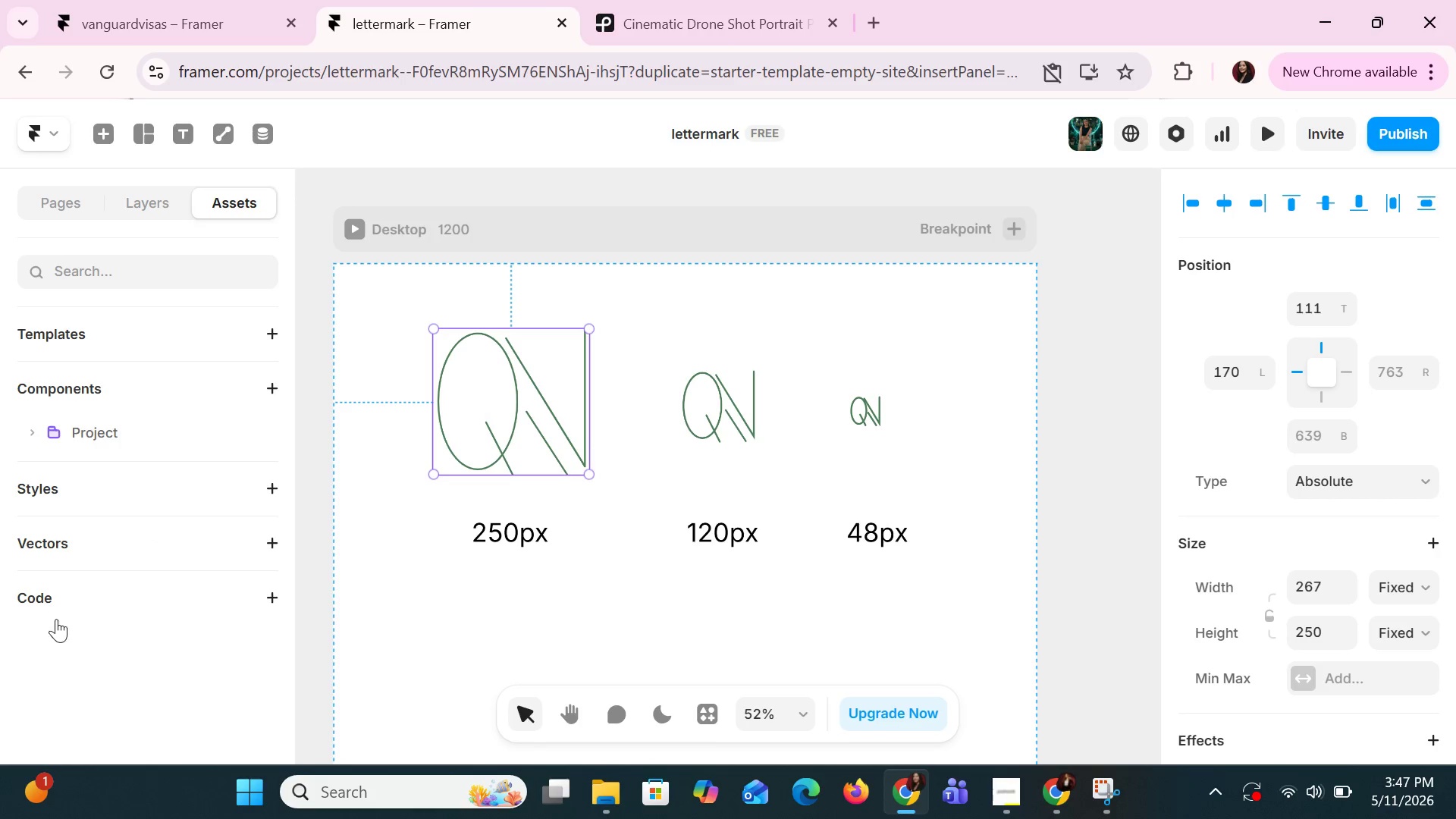 
left_click([55, 613])
 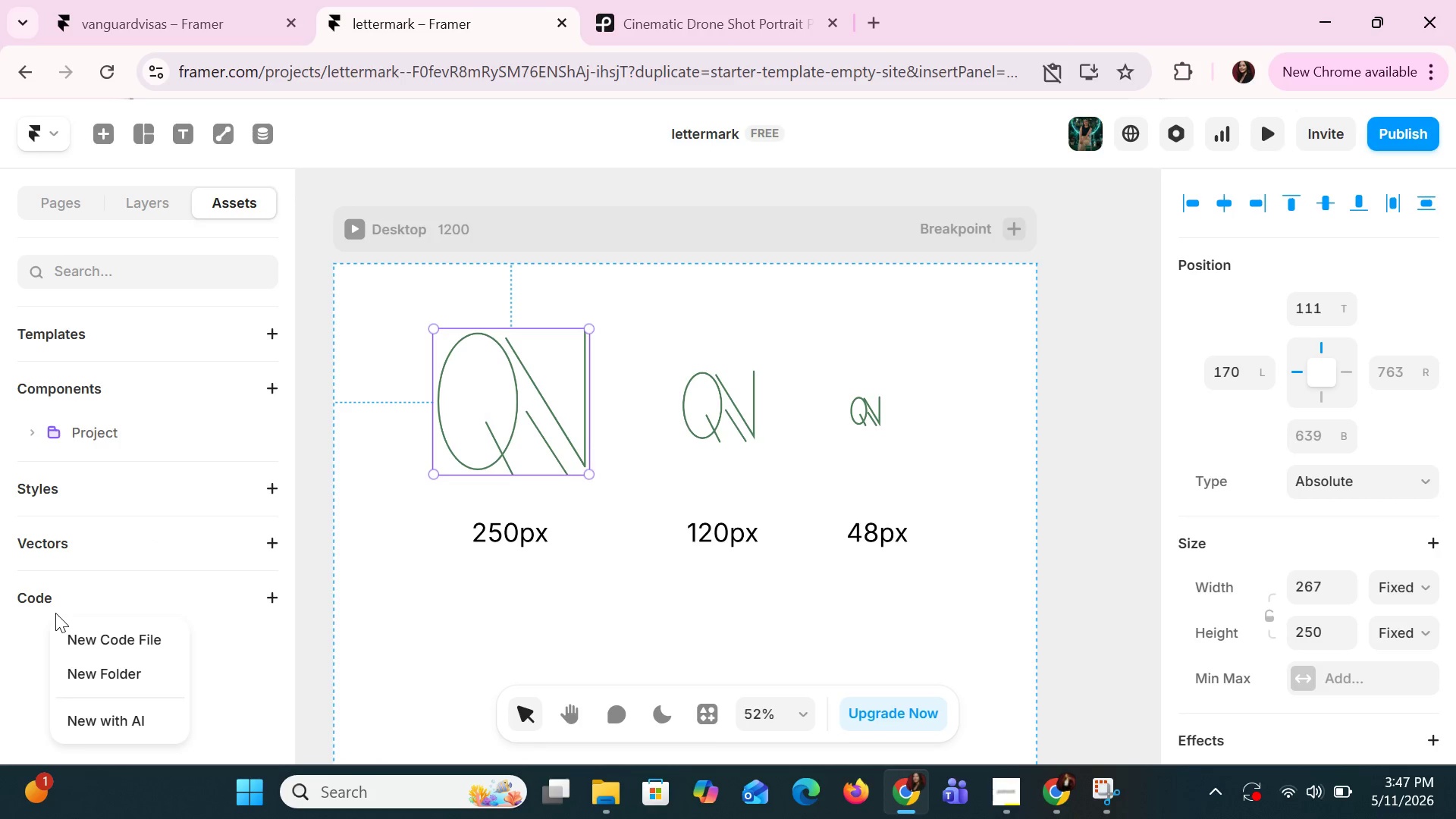 
left_click([55, 613])
 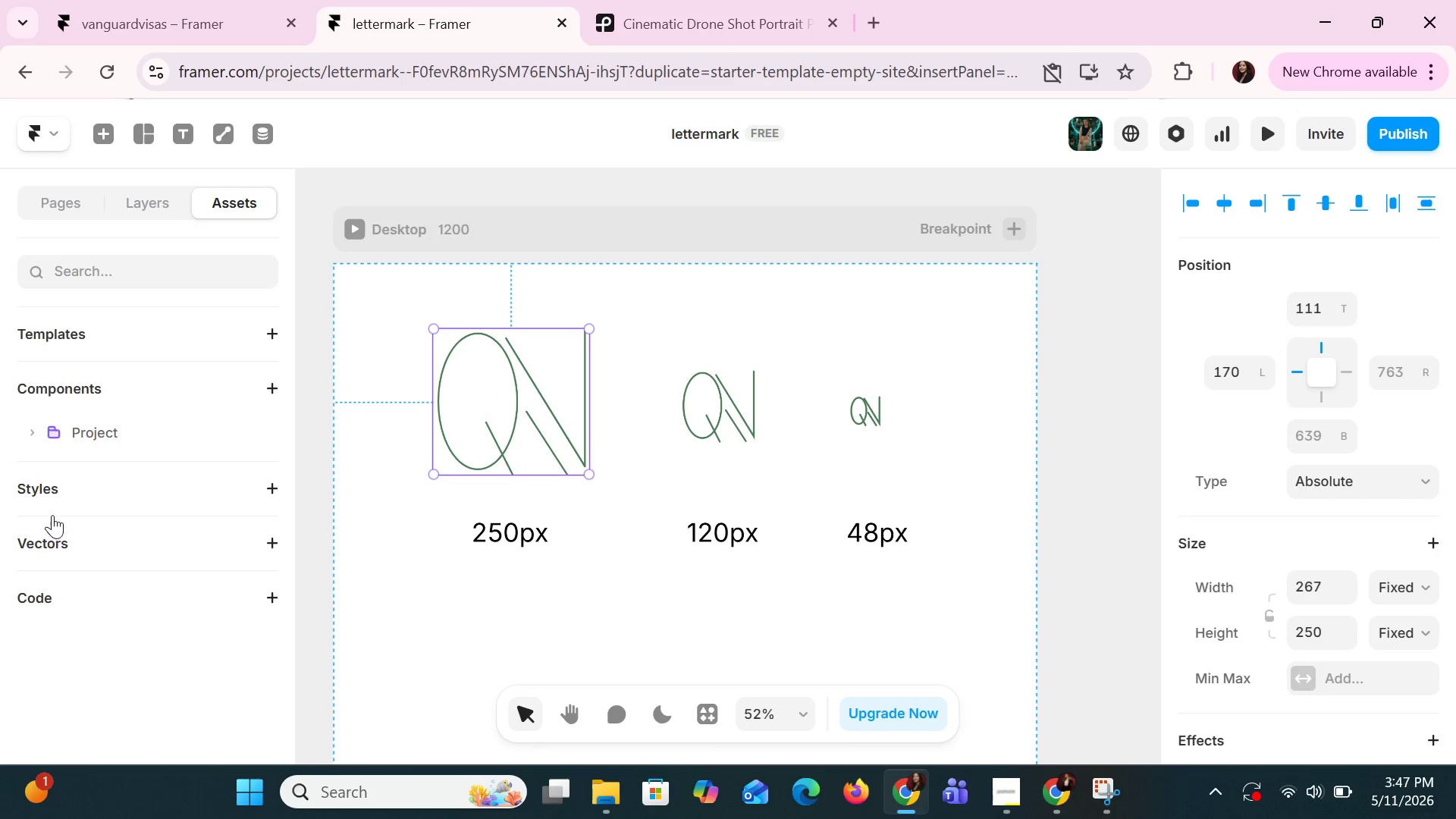 
left_click([51, 497])
 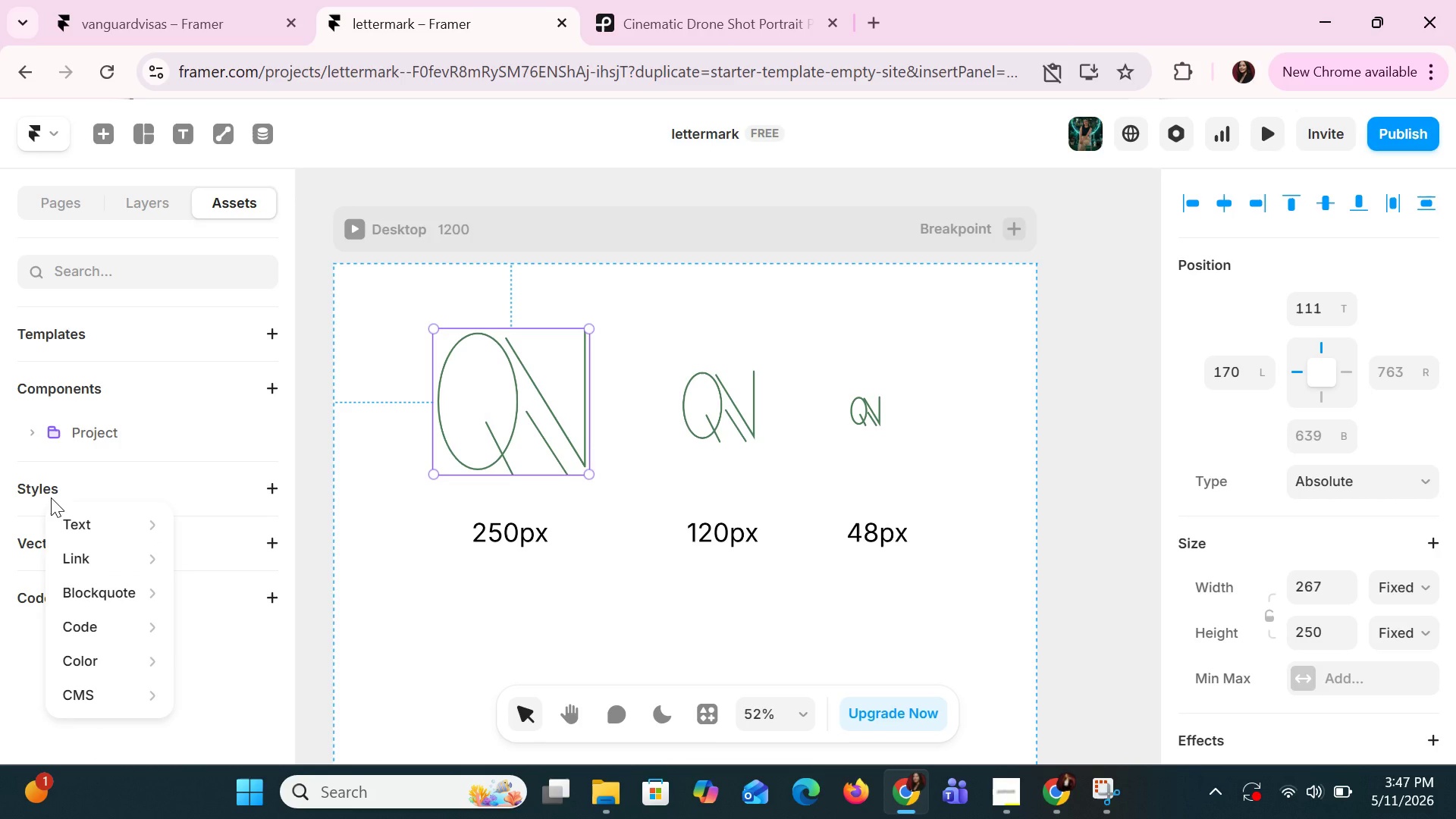 
left_click([51, 497])
 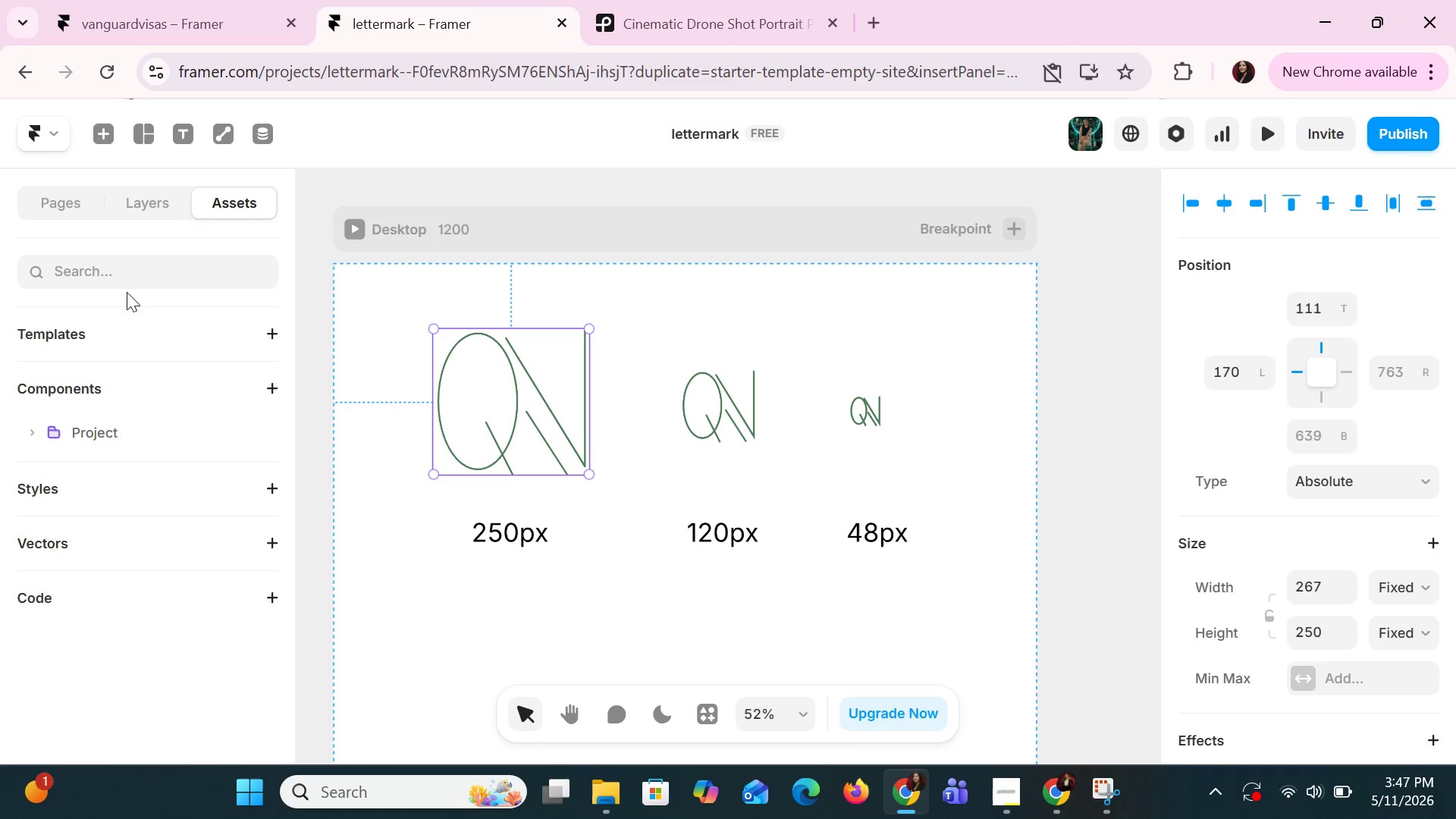 
mouse_move([117, 228])
 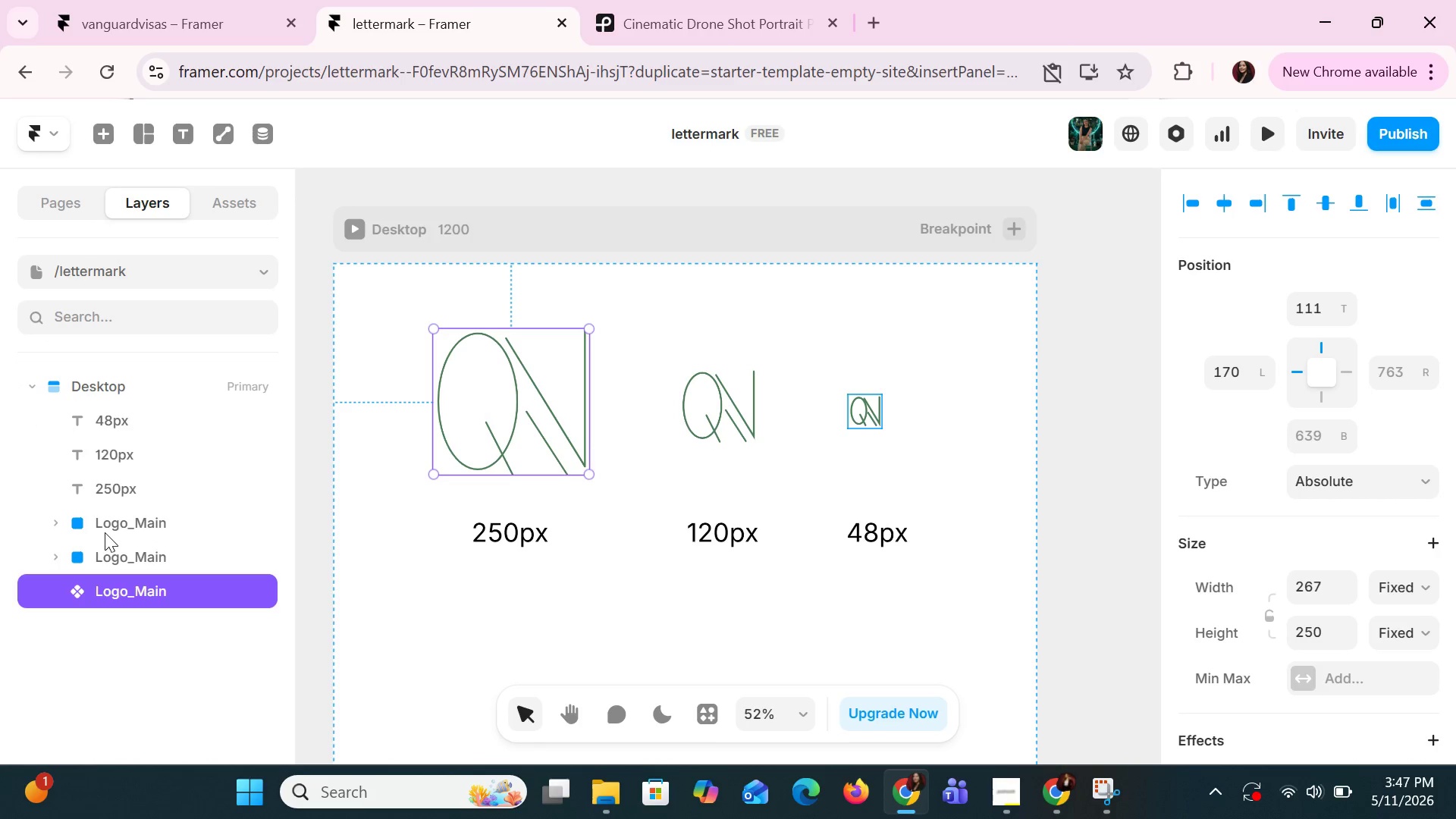 
left_click([106, 532])
 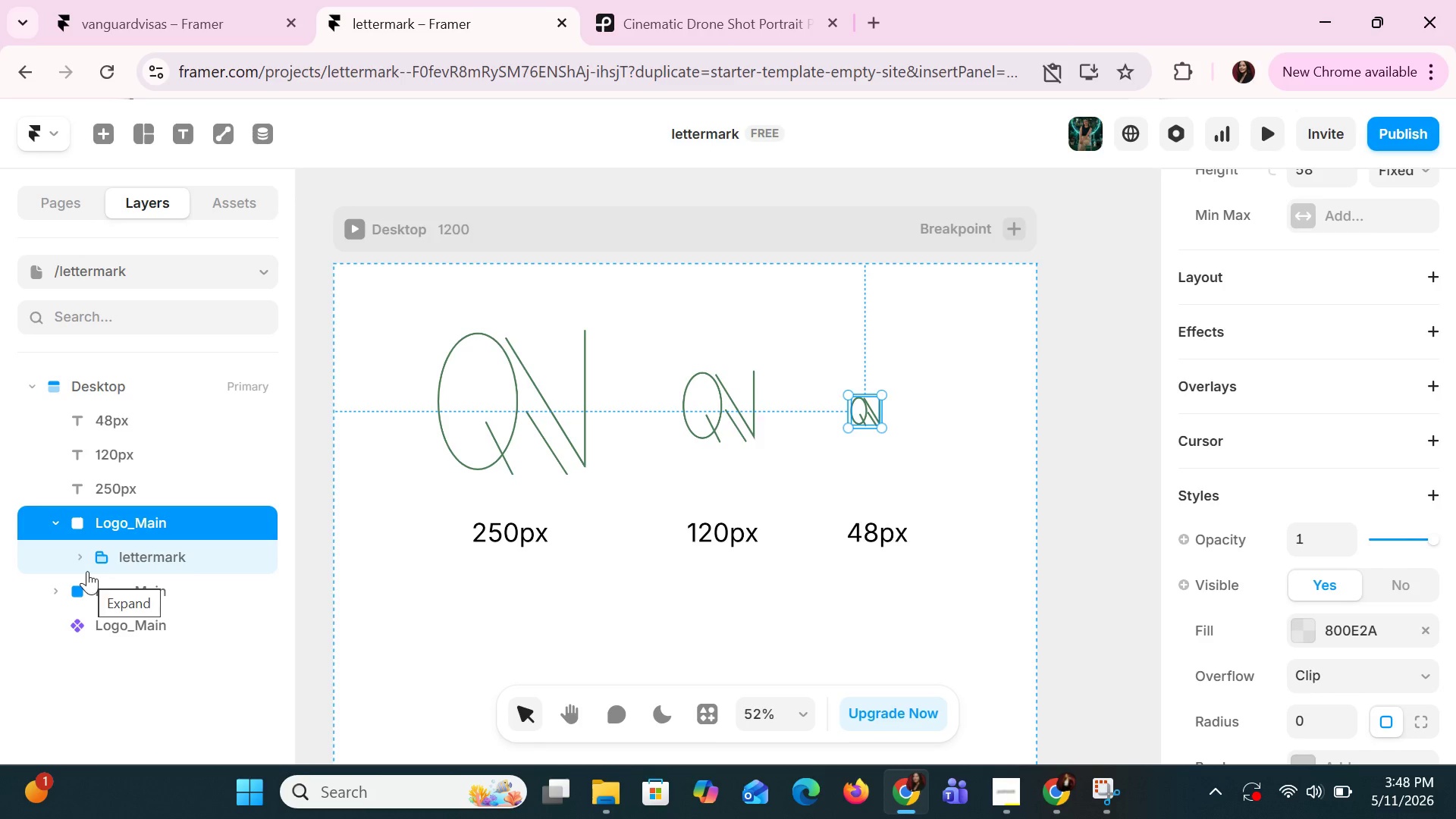 
left_click([1003, 780])